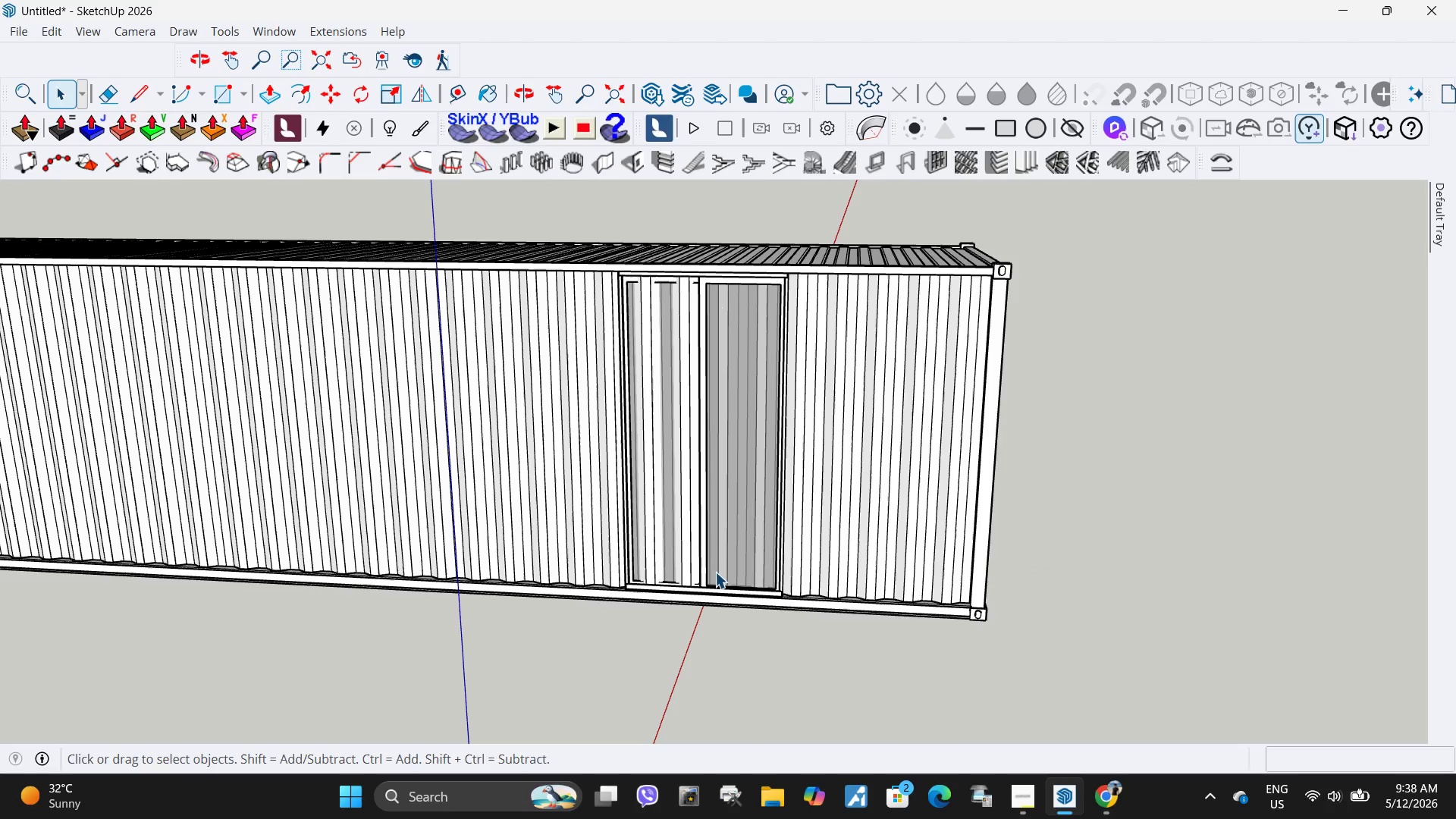 
key(Escape)
 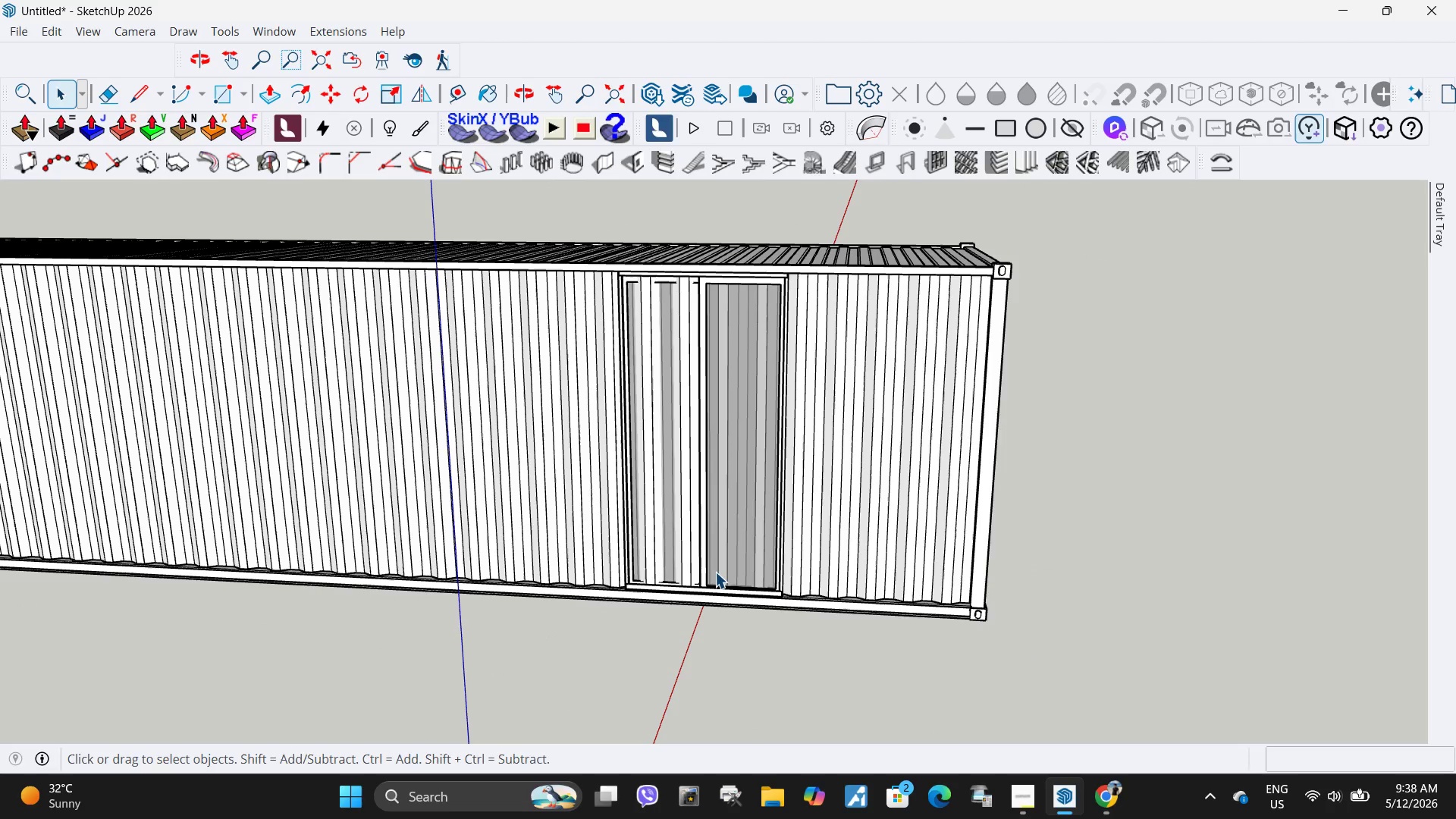 
double_click([754, 567])
 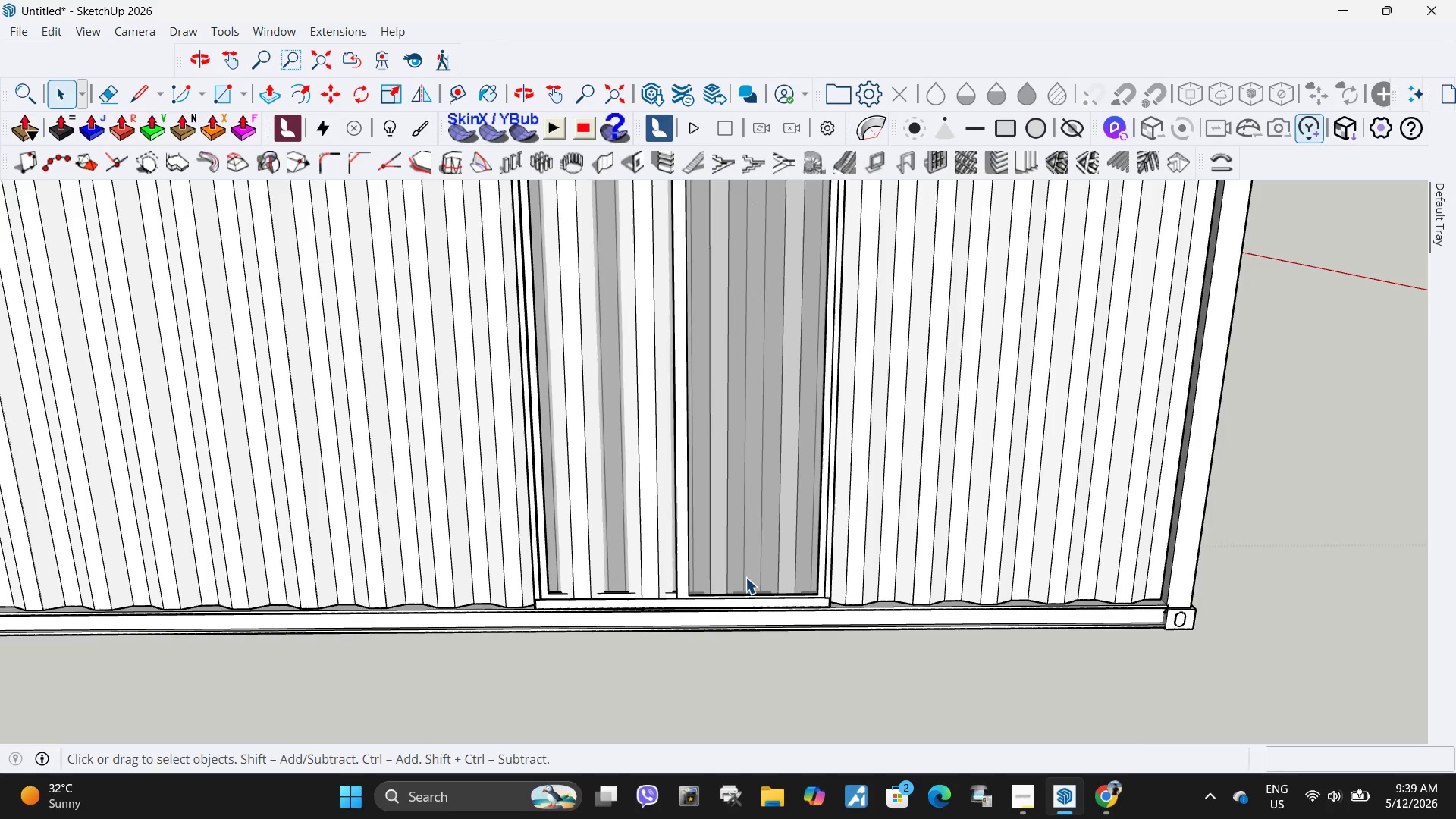 
scroll: coordinate [756, 579], scroll_direction: up, amount: 6.0
 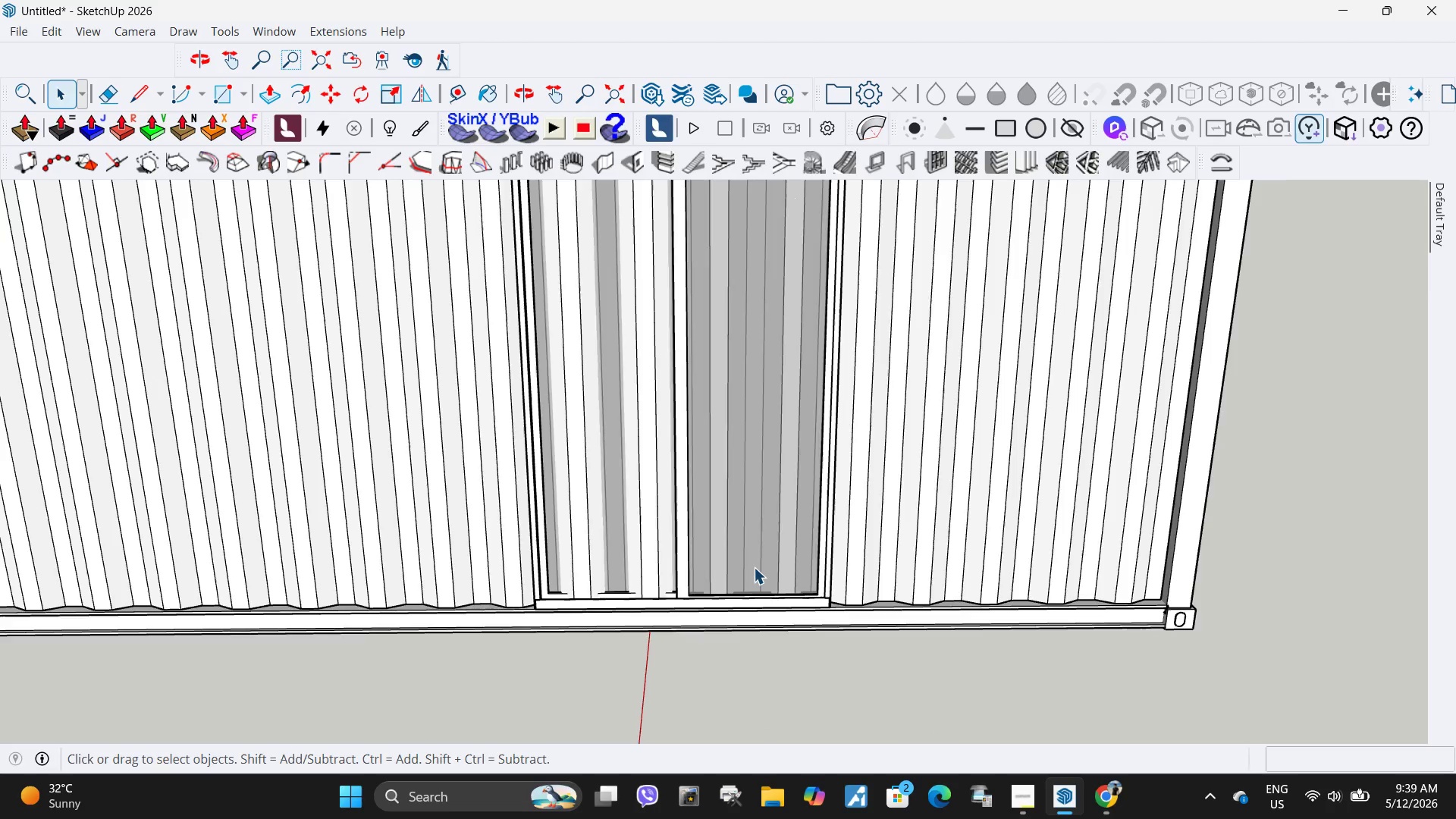 
left_click([775, 601])
 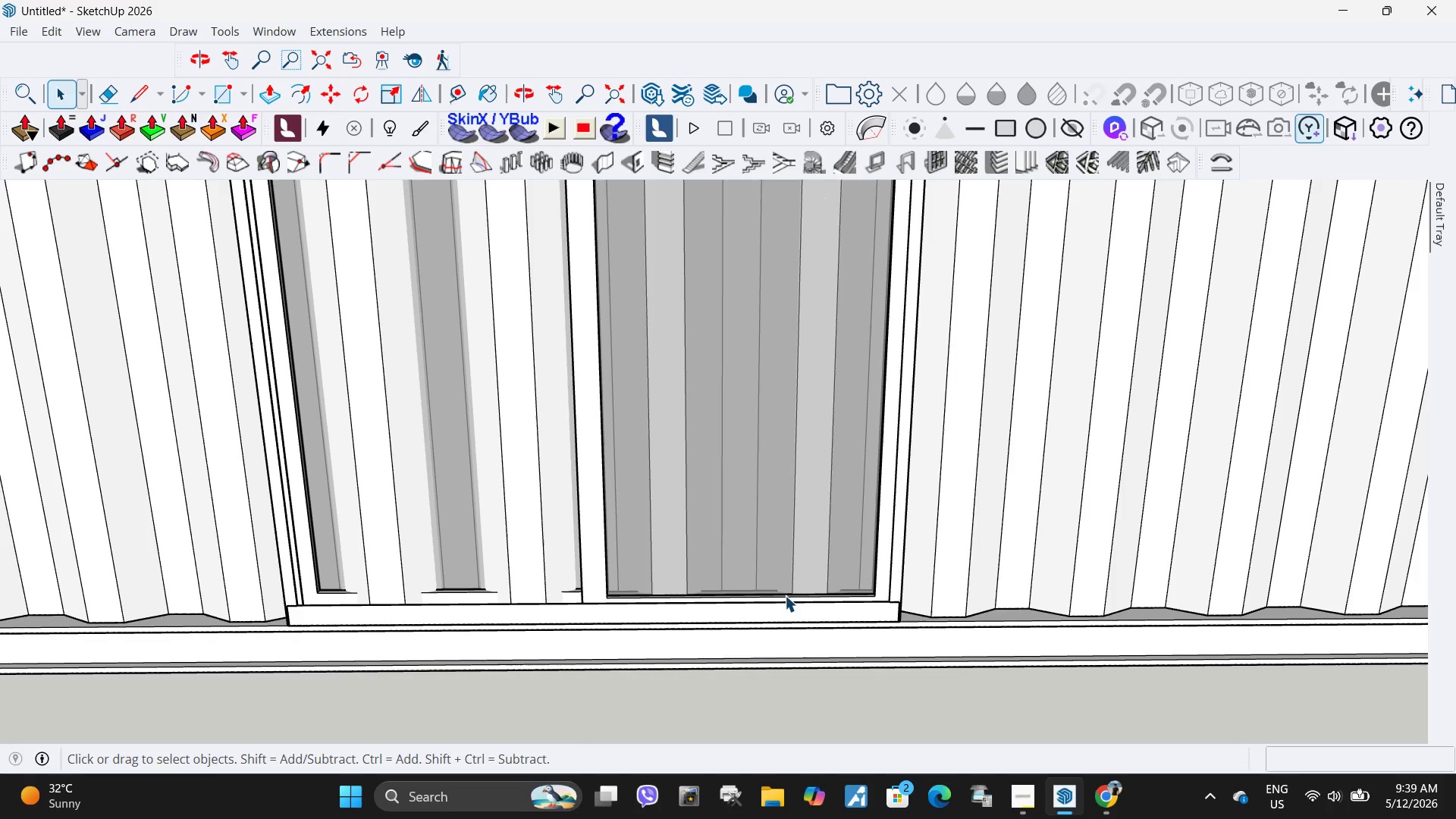 
scroll: coordinate [775, 601], scroll_direction: up, amount: 7.0
 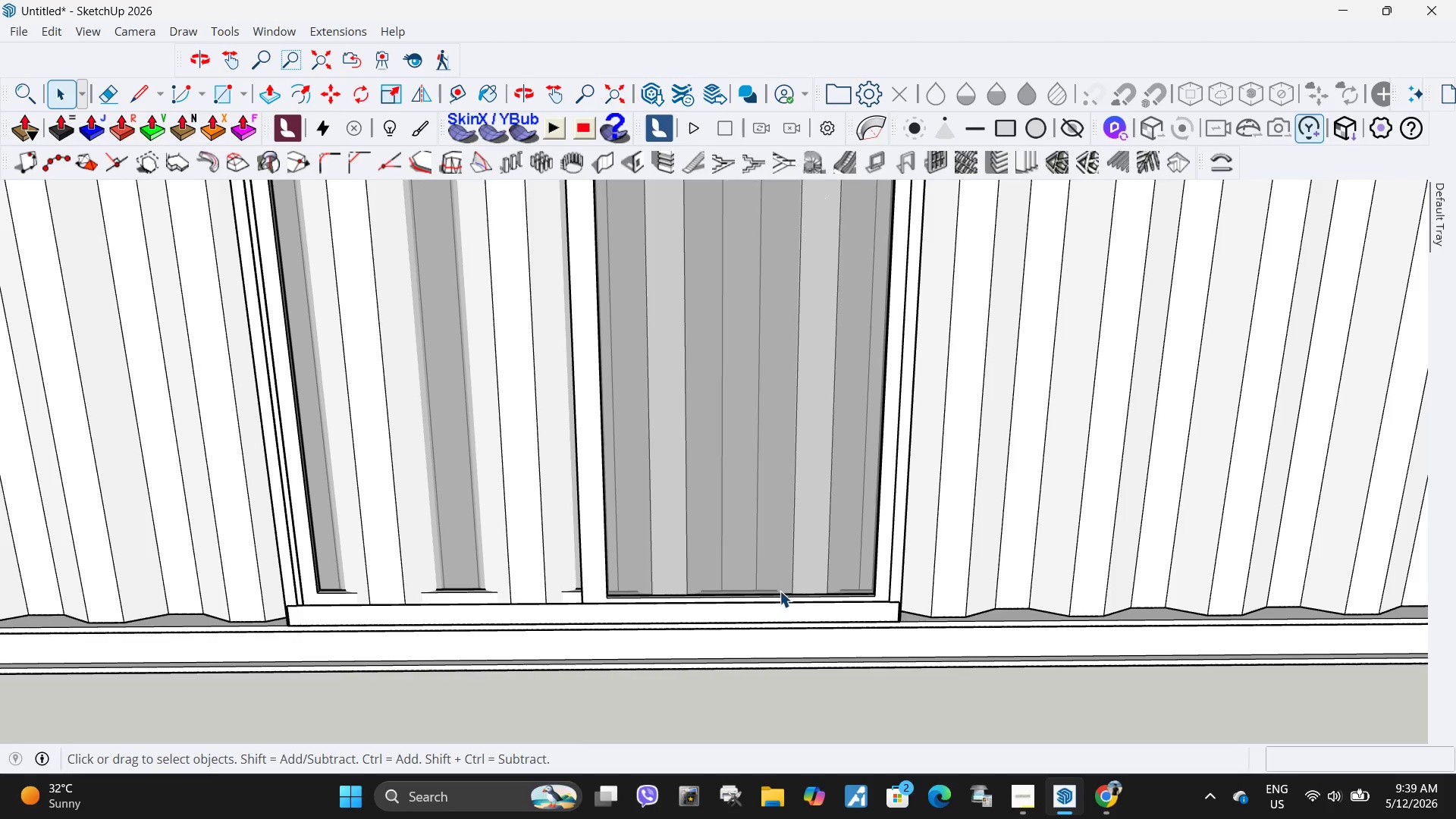 
left_click([780, 591])
 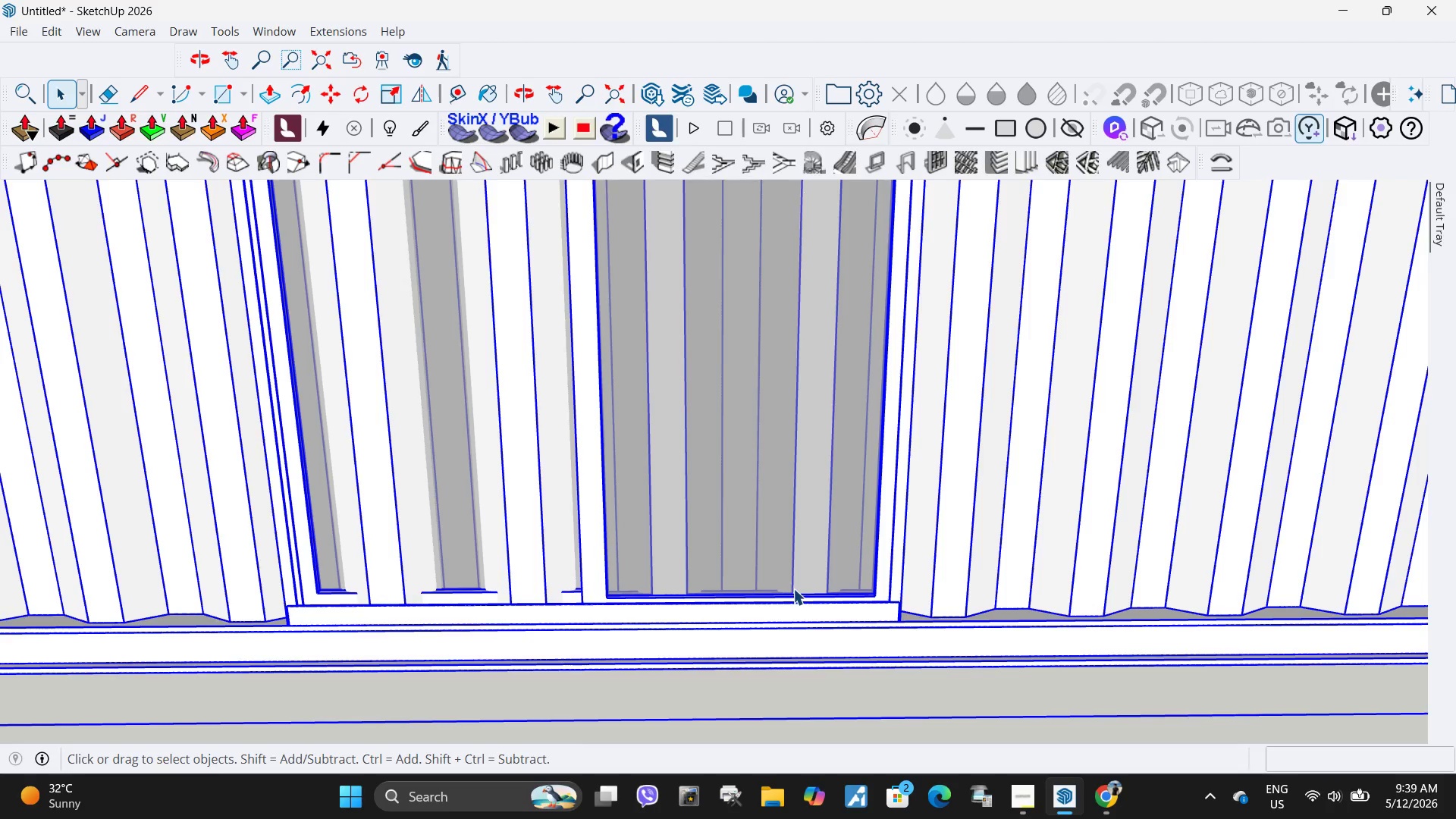 
double_click([793, 588])
 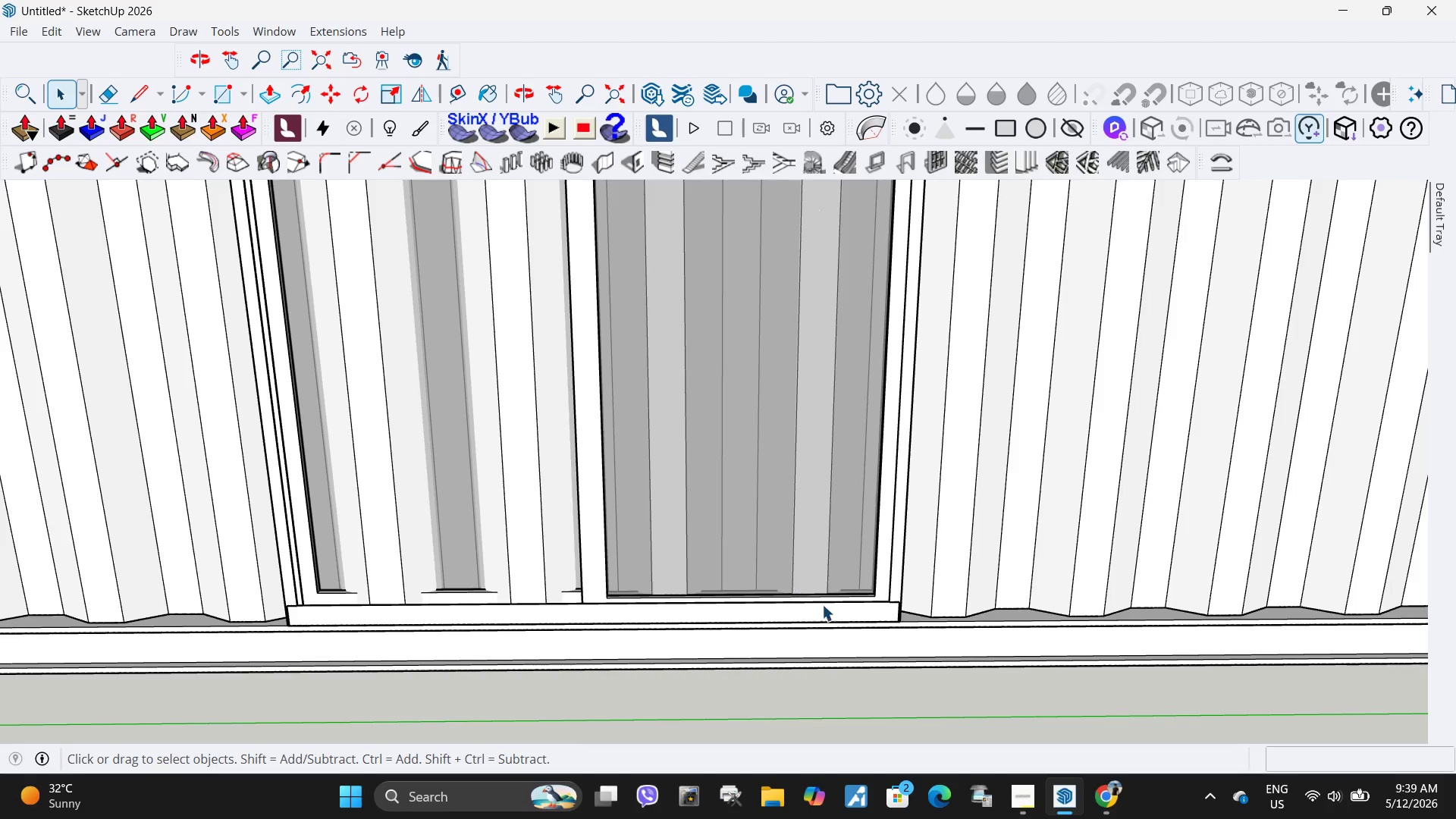 
triple_click([824, 604])
 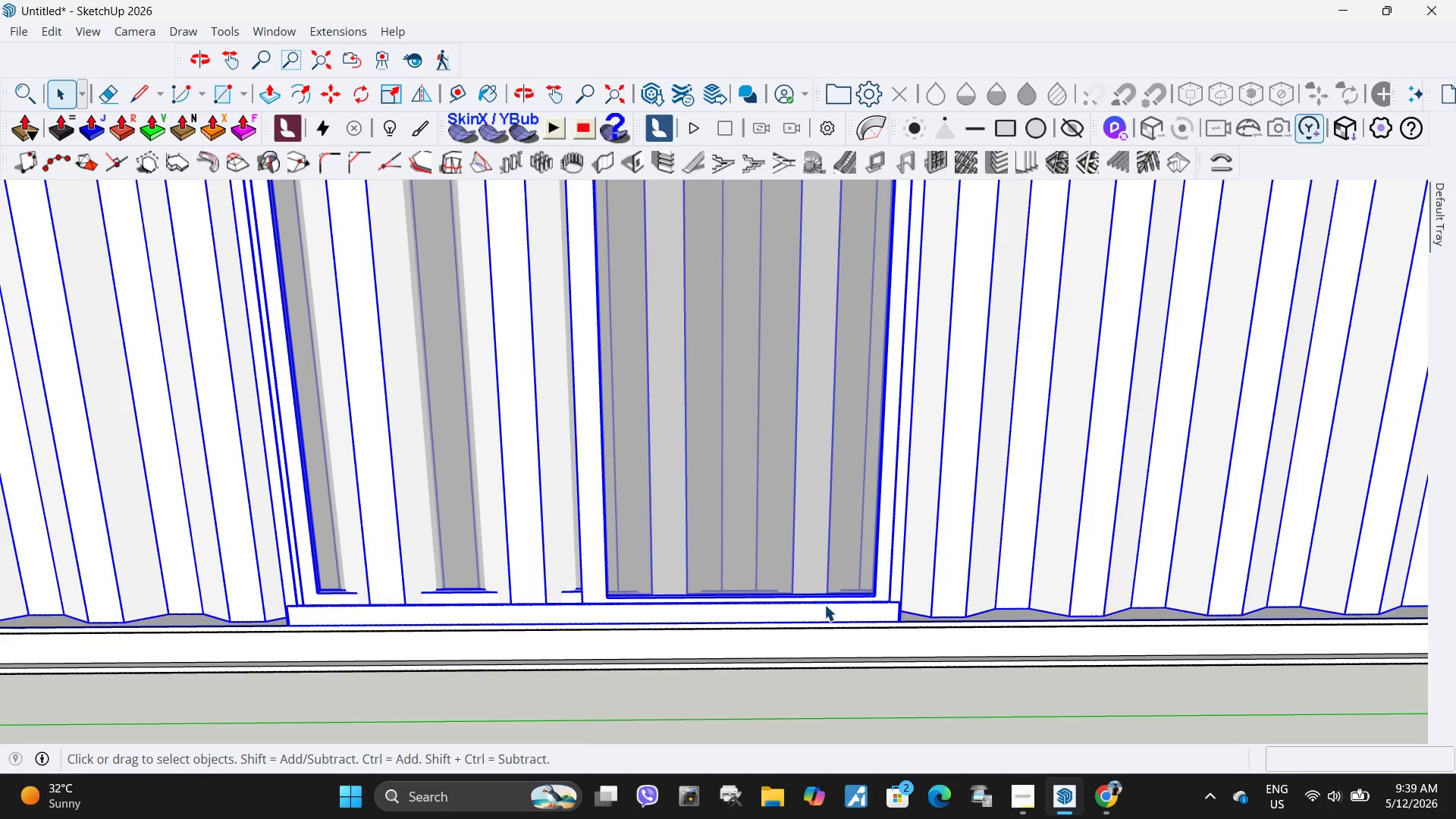 
double_click([824, 604])
 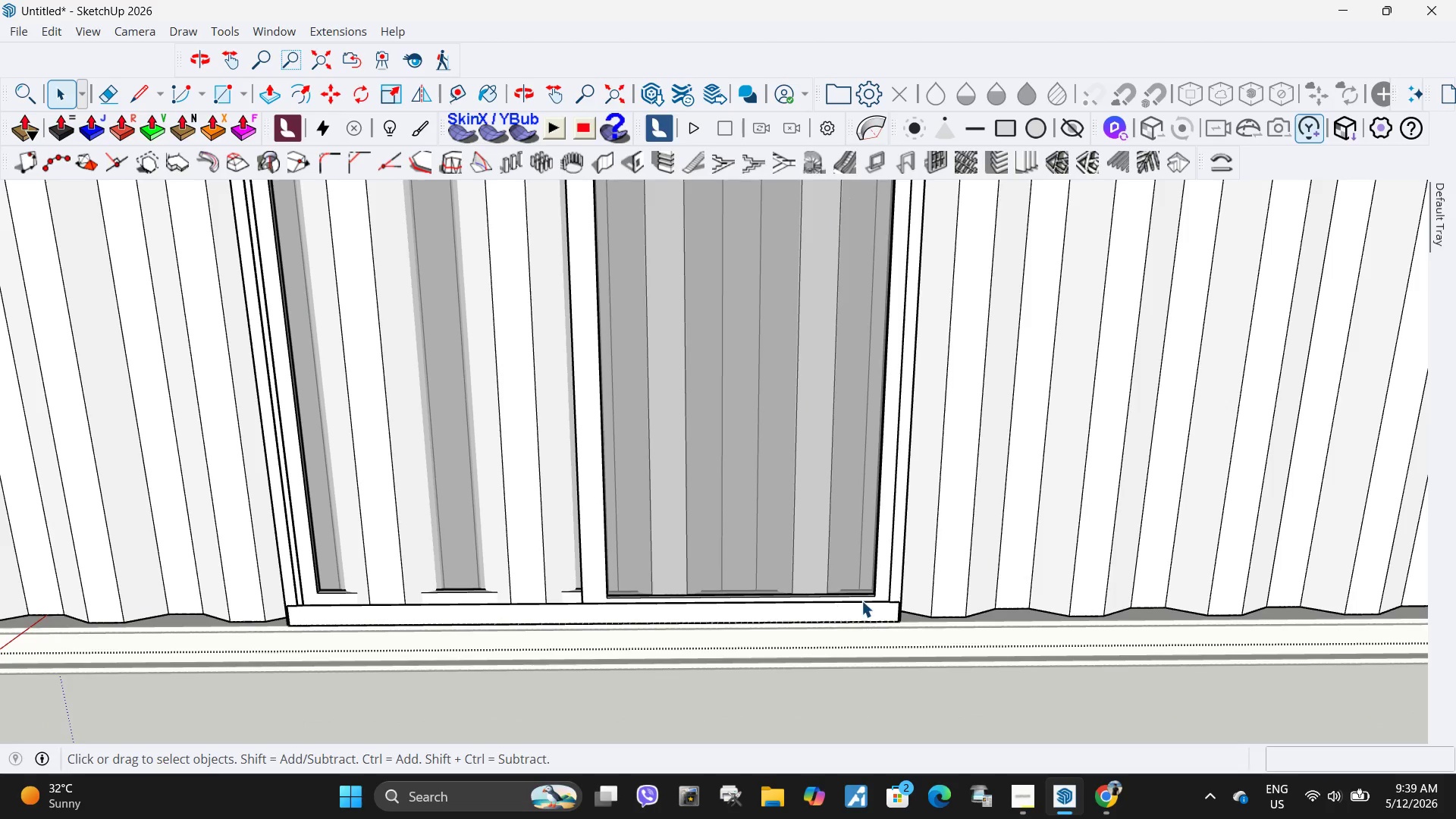 
triple_click([862, 601])
 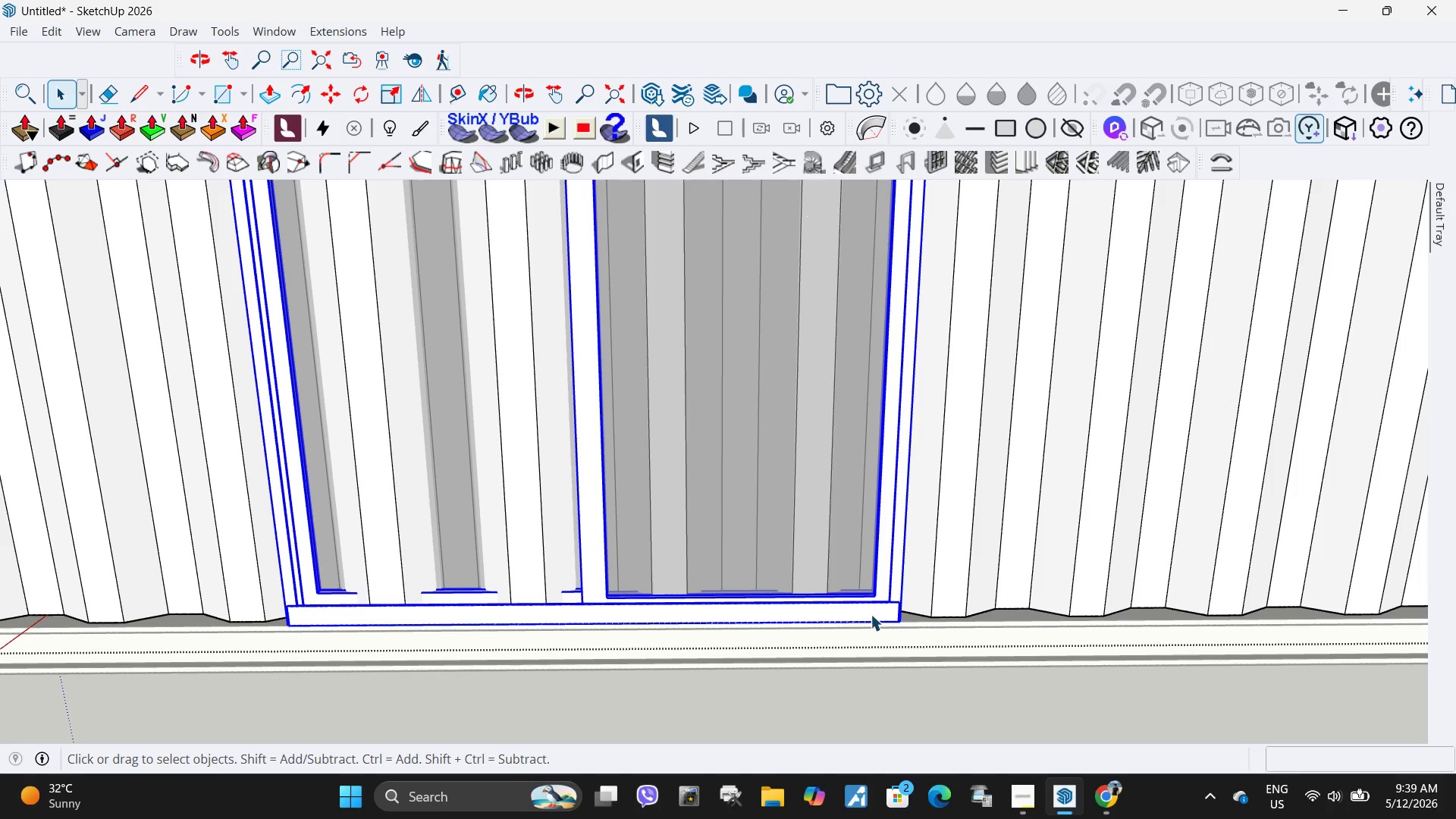 
scroll: coordinate [871, 614], scroll_direction: up, amount: 4.0
 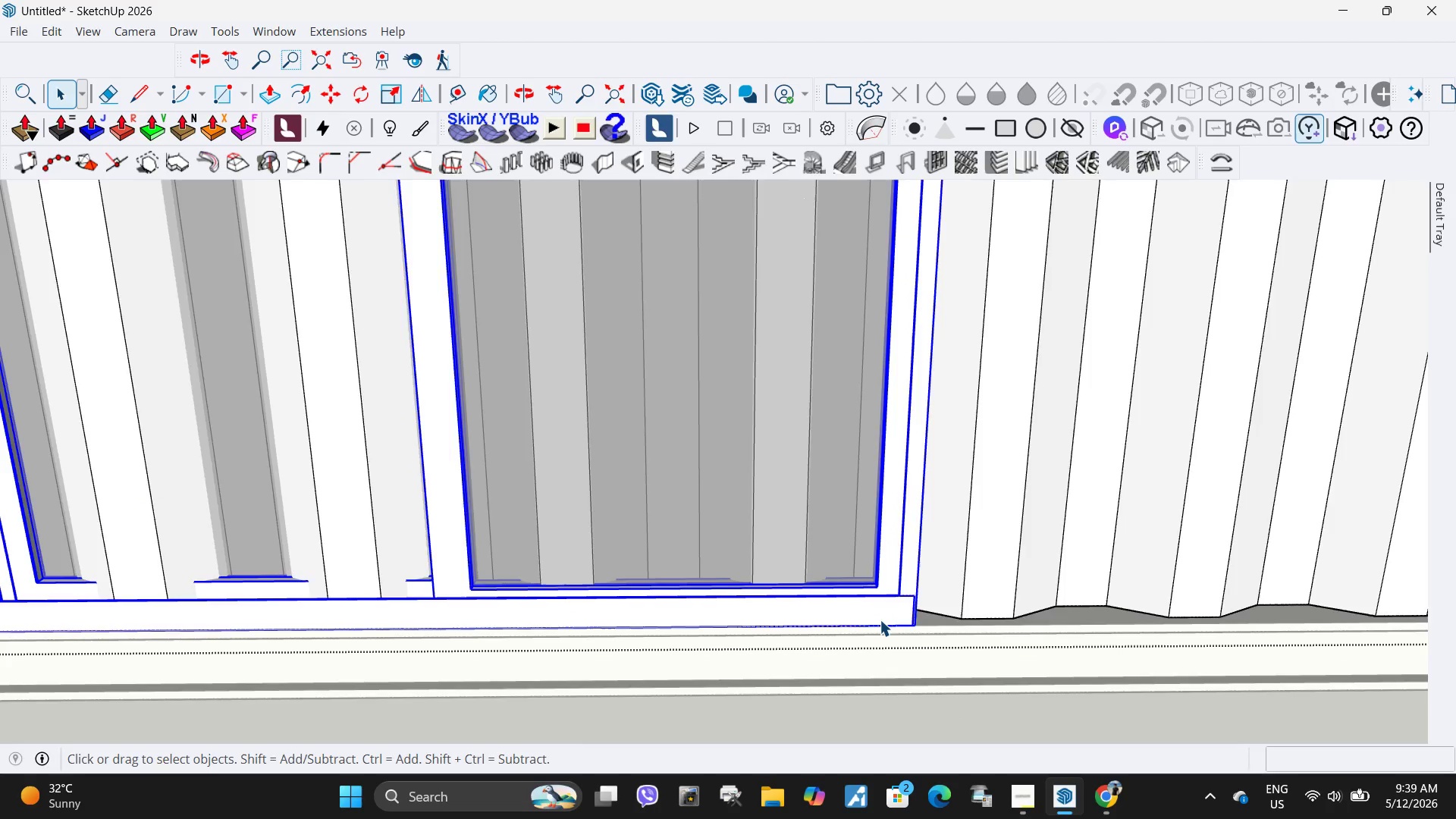 
key(M)
 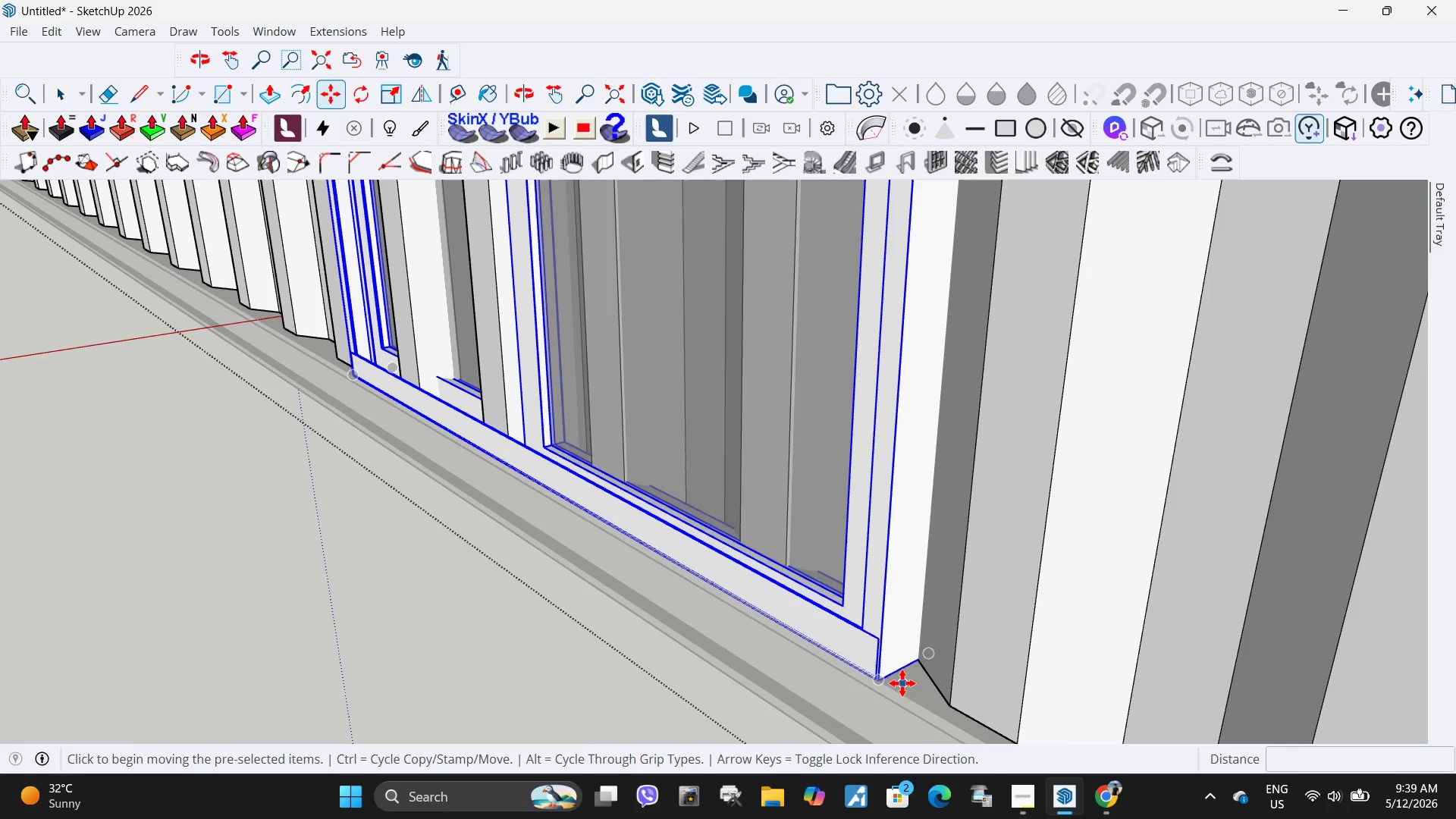 
scroll: coordinate [880, 620], scroll_direction: up, amount: 4.0
 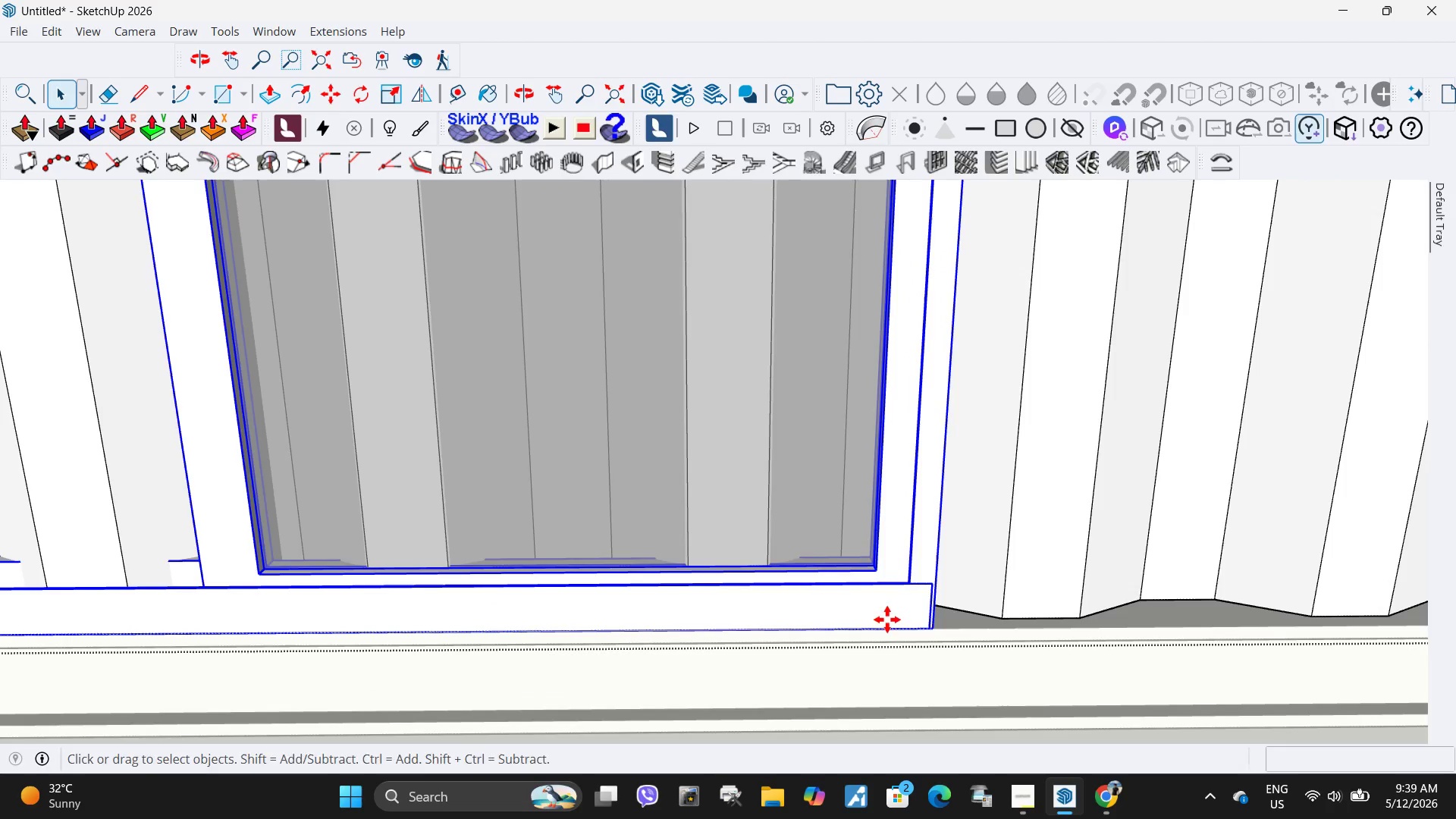 
left_click([883, 679])
 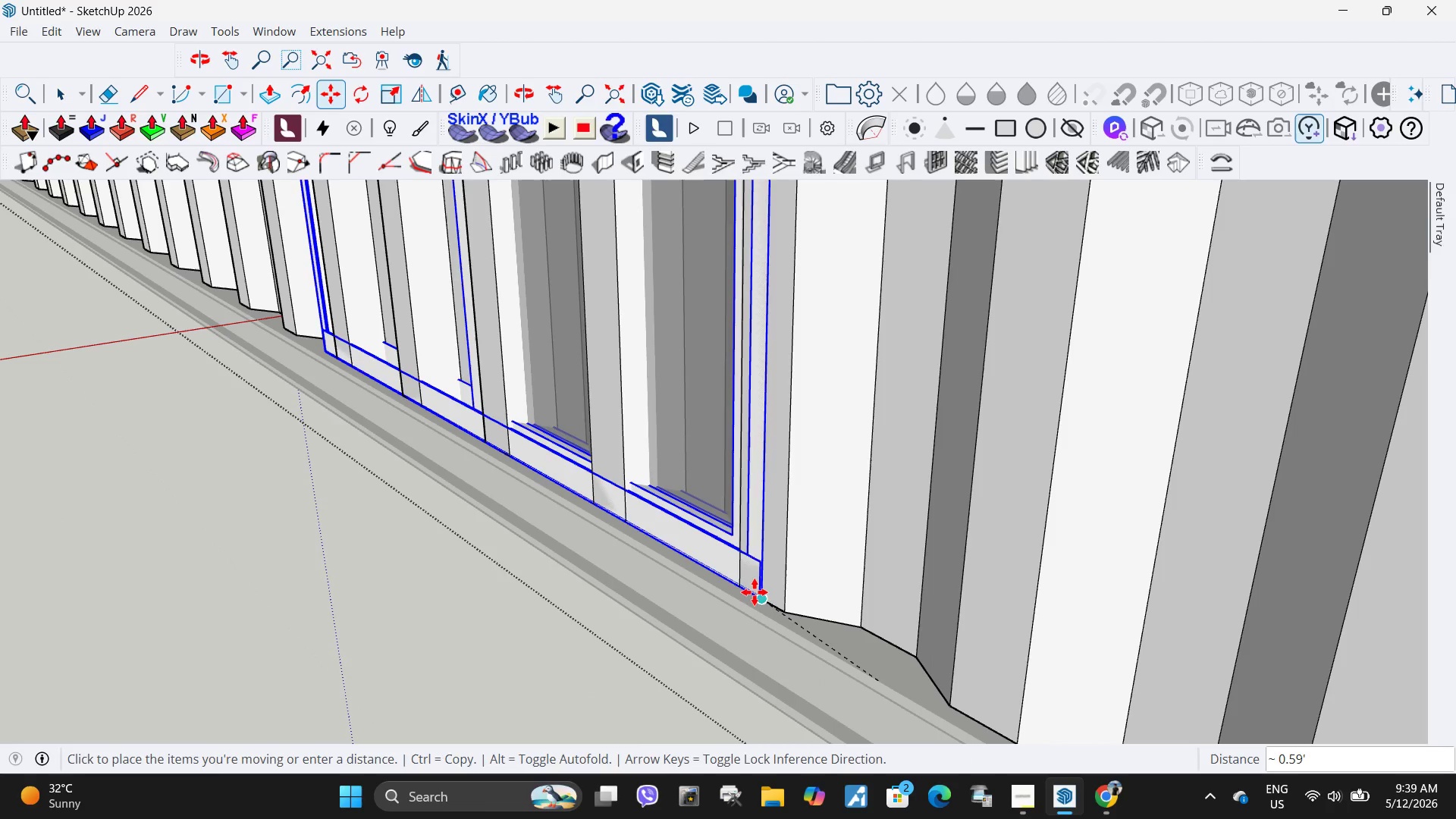 
left_click([786, 604])
 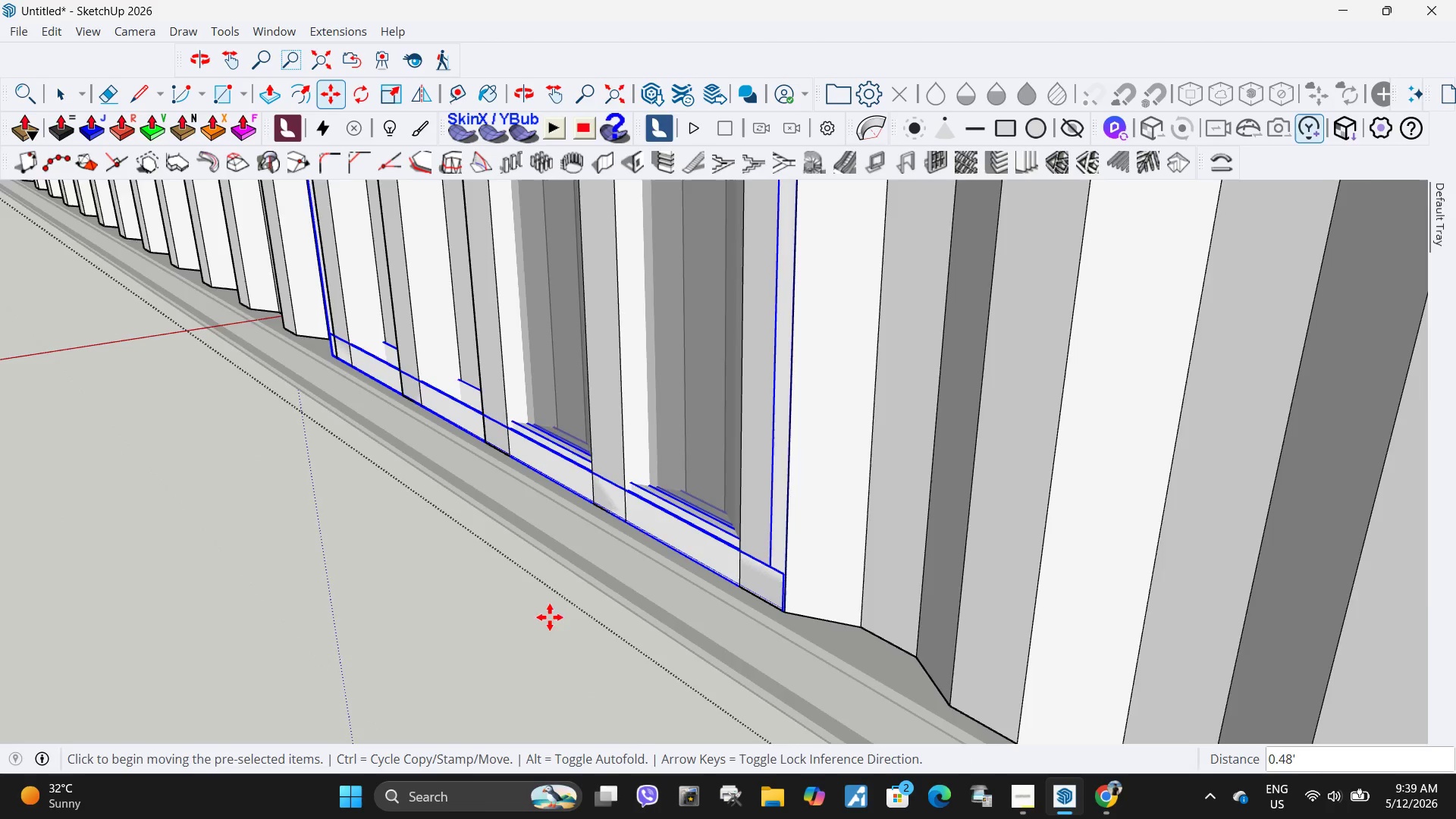 
scroll: coordinate [828, 608], scroll_direction: down, amount: 20.0
 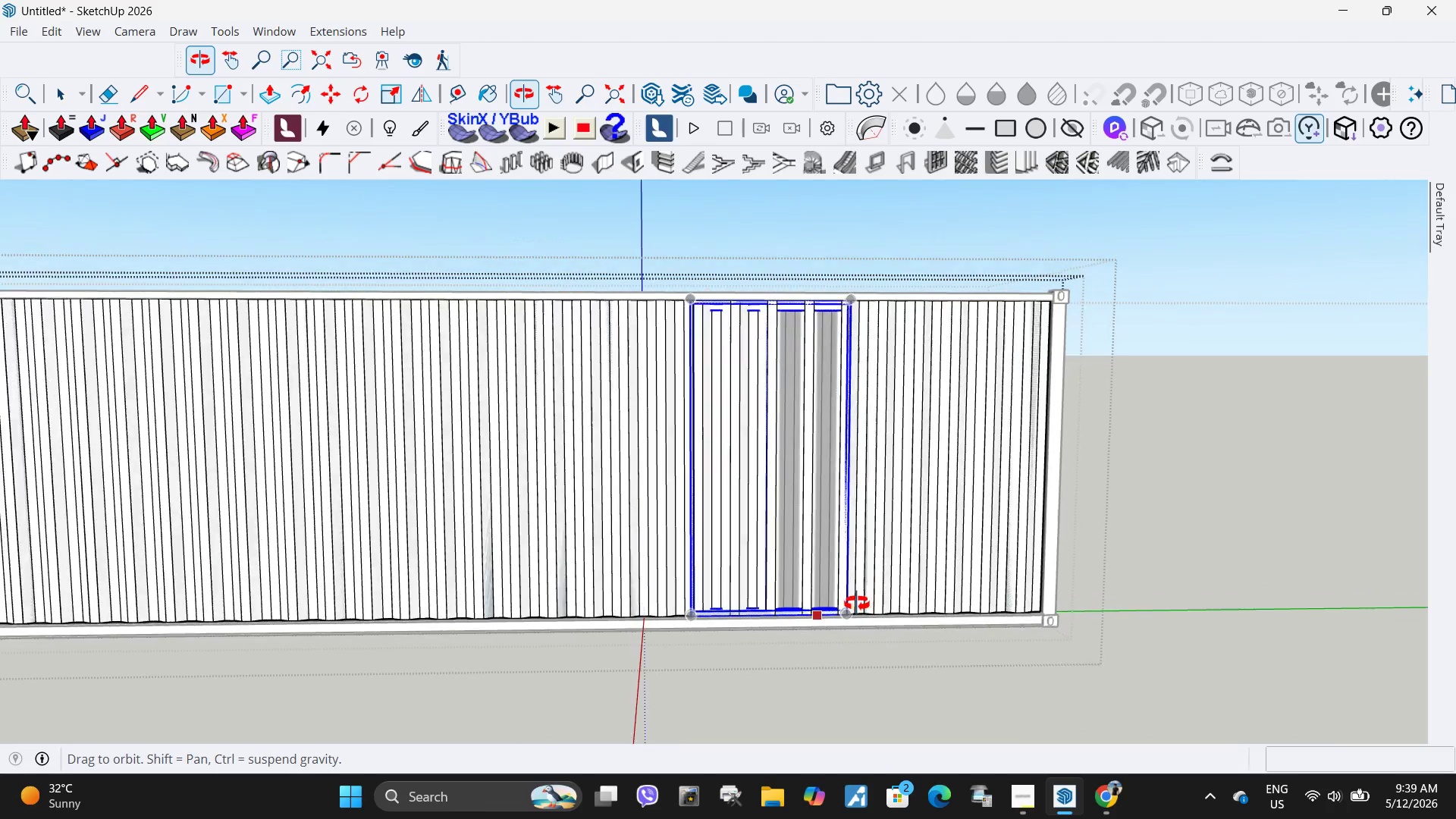 
key(Space)
 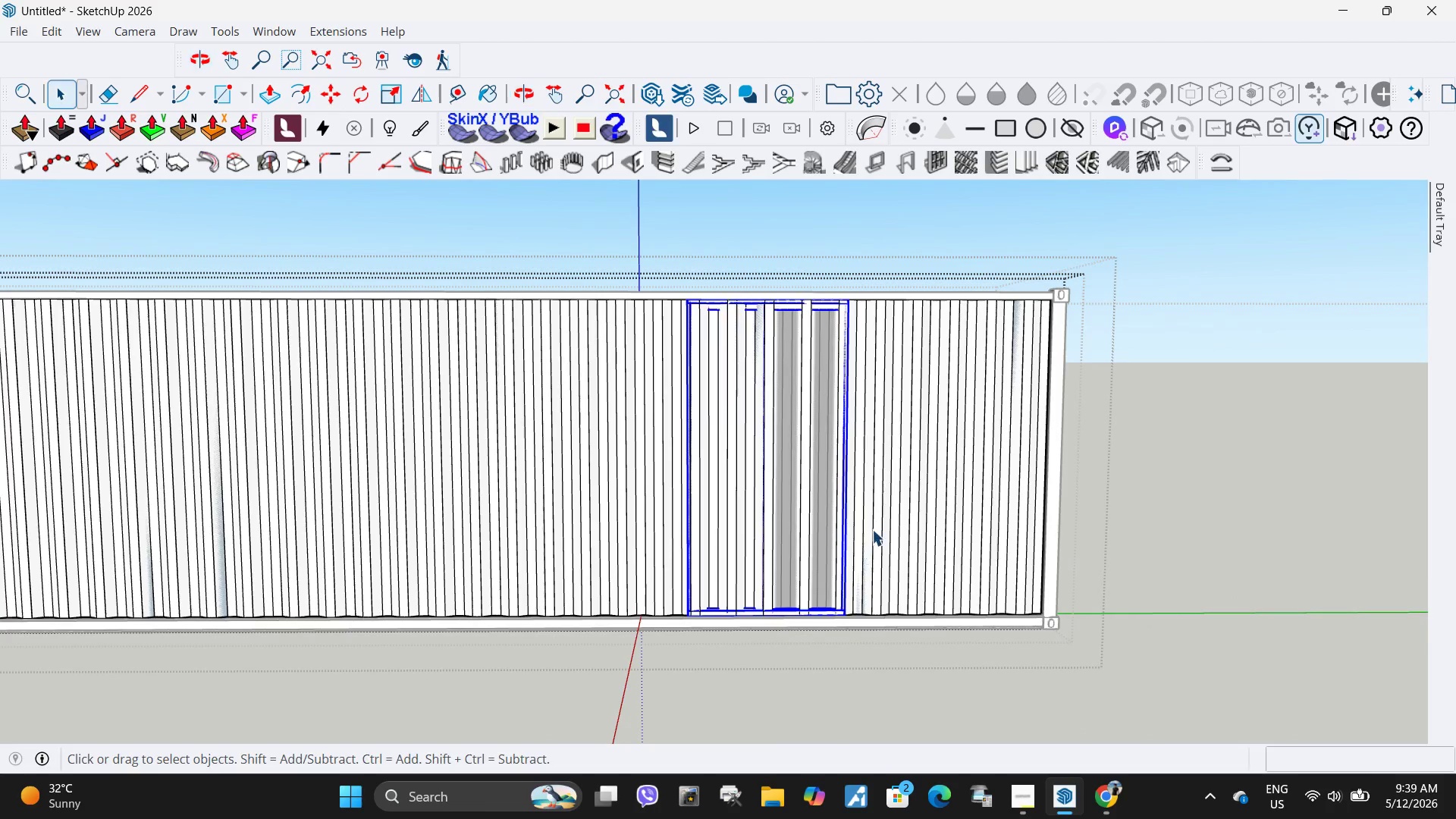 
double_click([872, 529])
 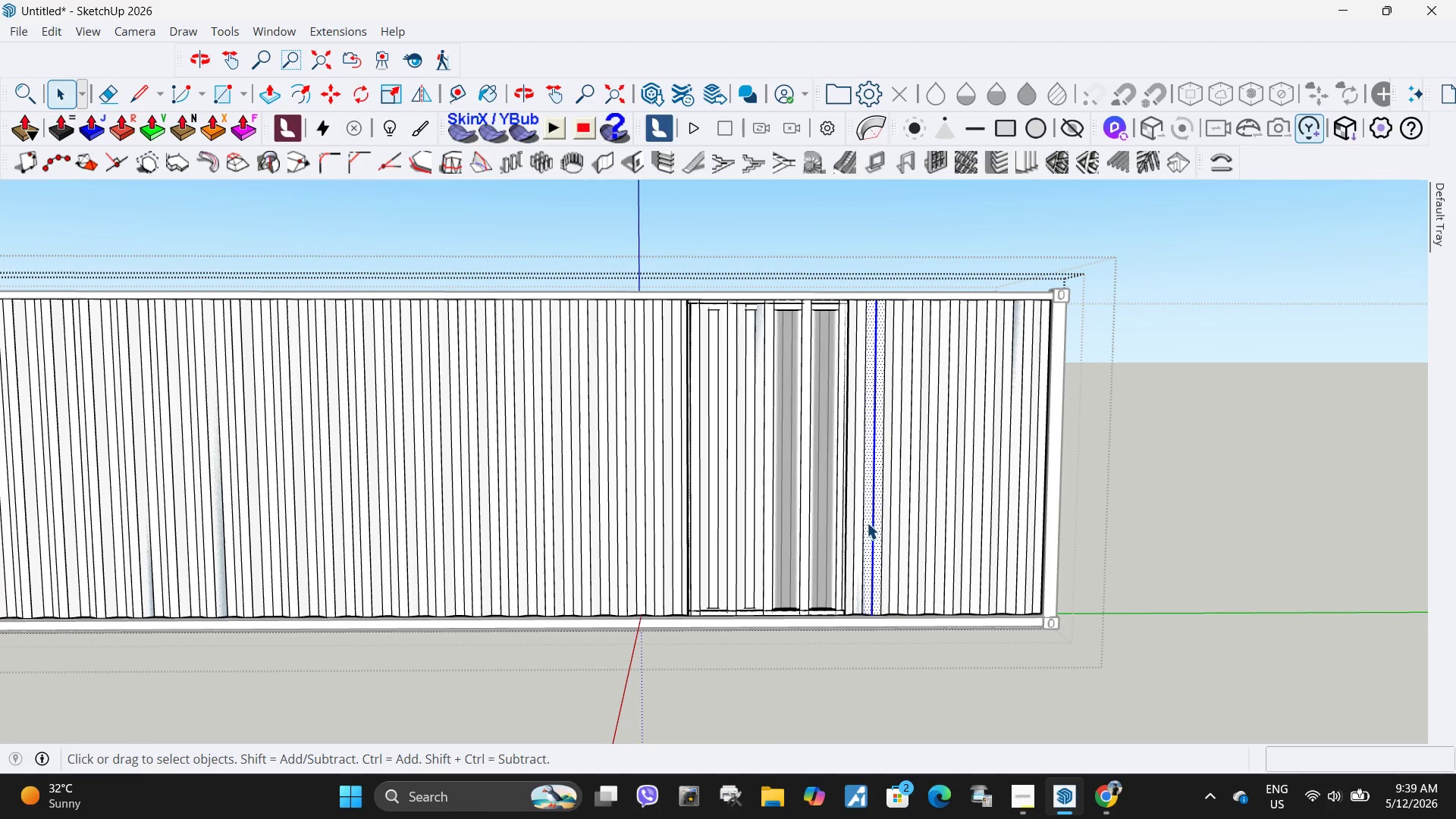 
triple_click([866, 522])
 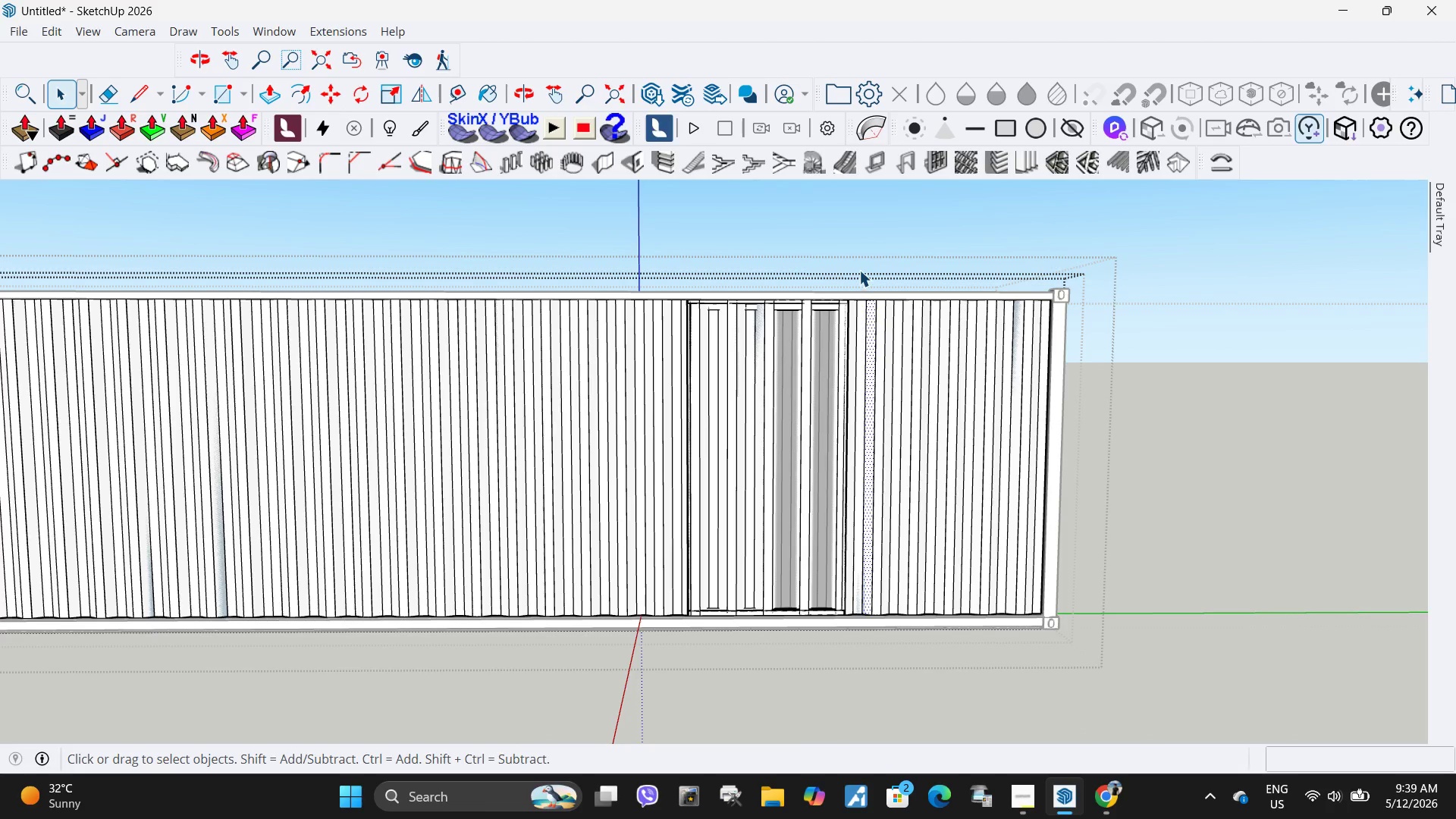 
left_click_drag(start_coordinate=[852, 272], to_coordinate=[874, 322])
 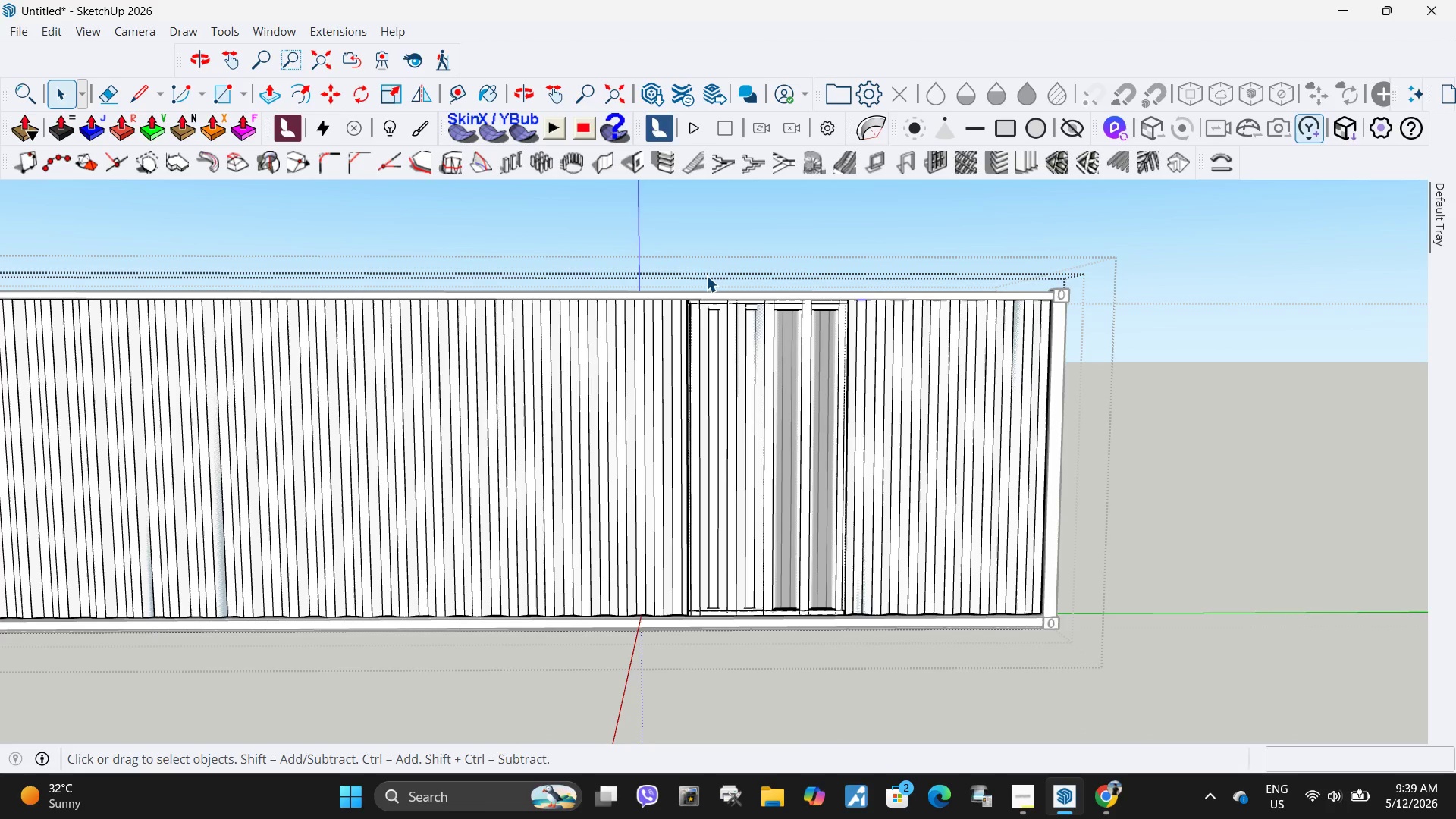 
left_click_drag(start_coordinate=[695, 276], to_coordinate=[831, 635])
 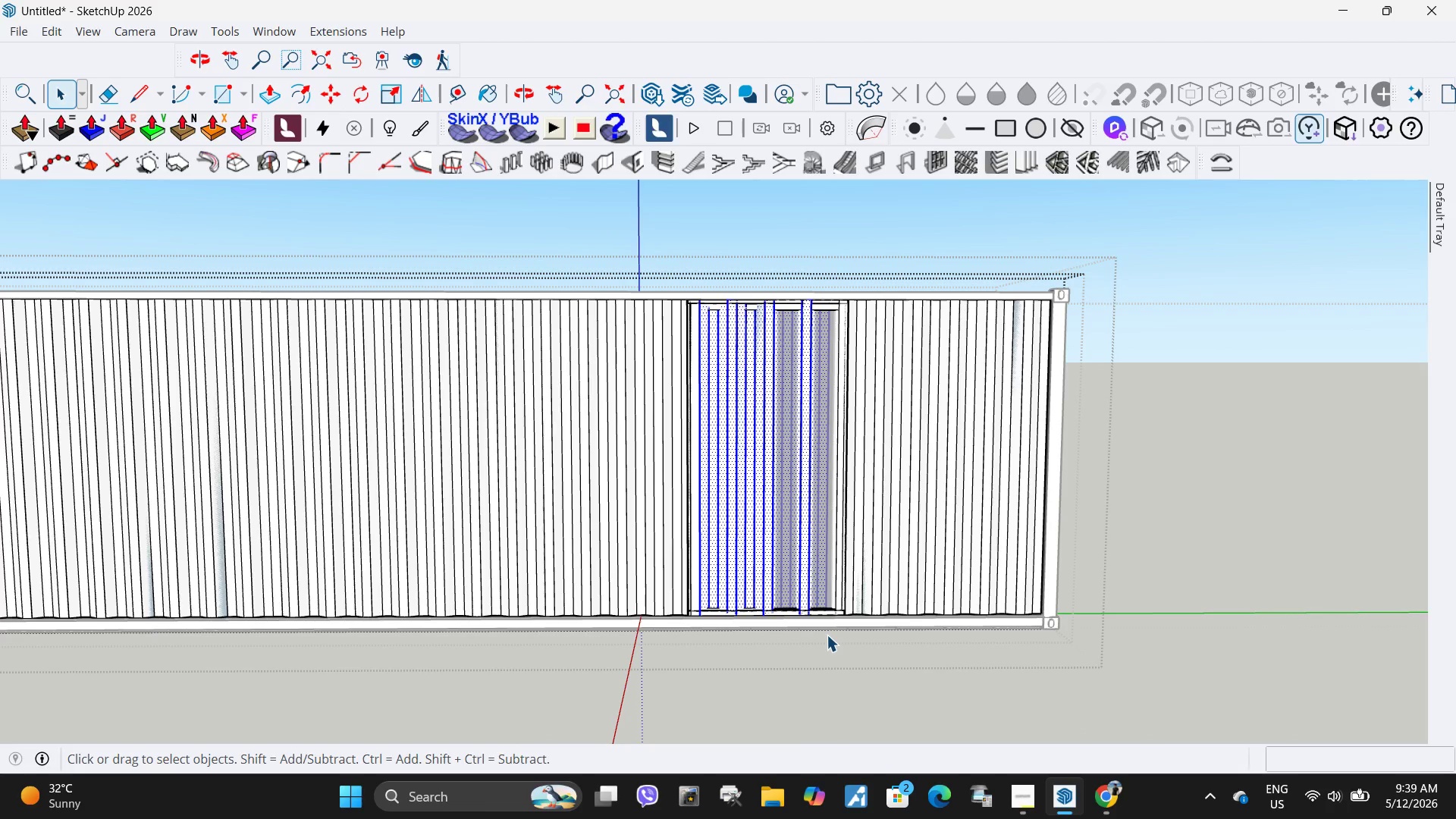 
key(Delete)
 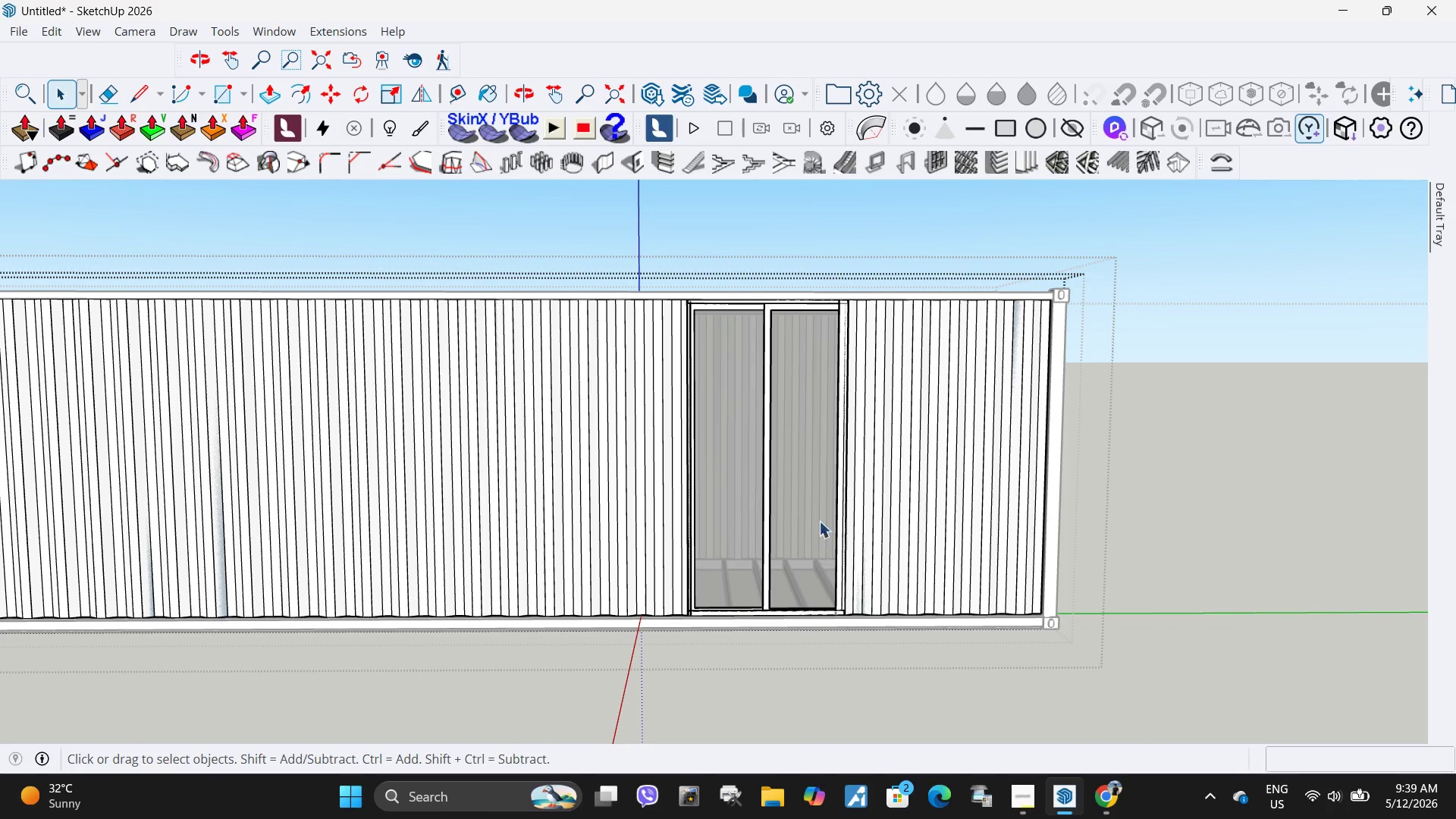 
scroll: coordinate [843, 353], scroll_direction: up, amount: 4.0
 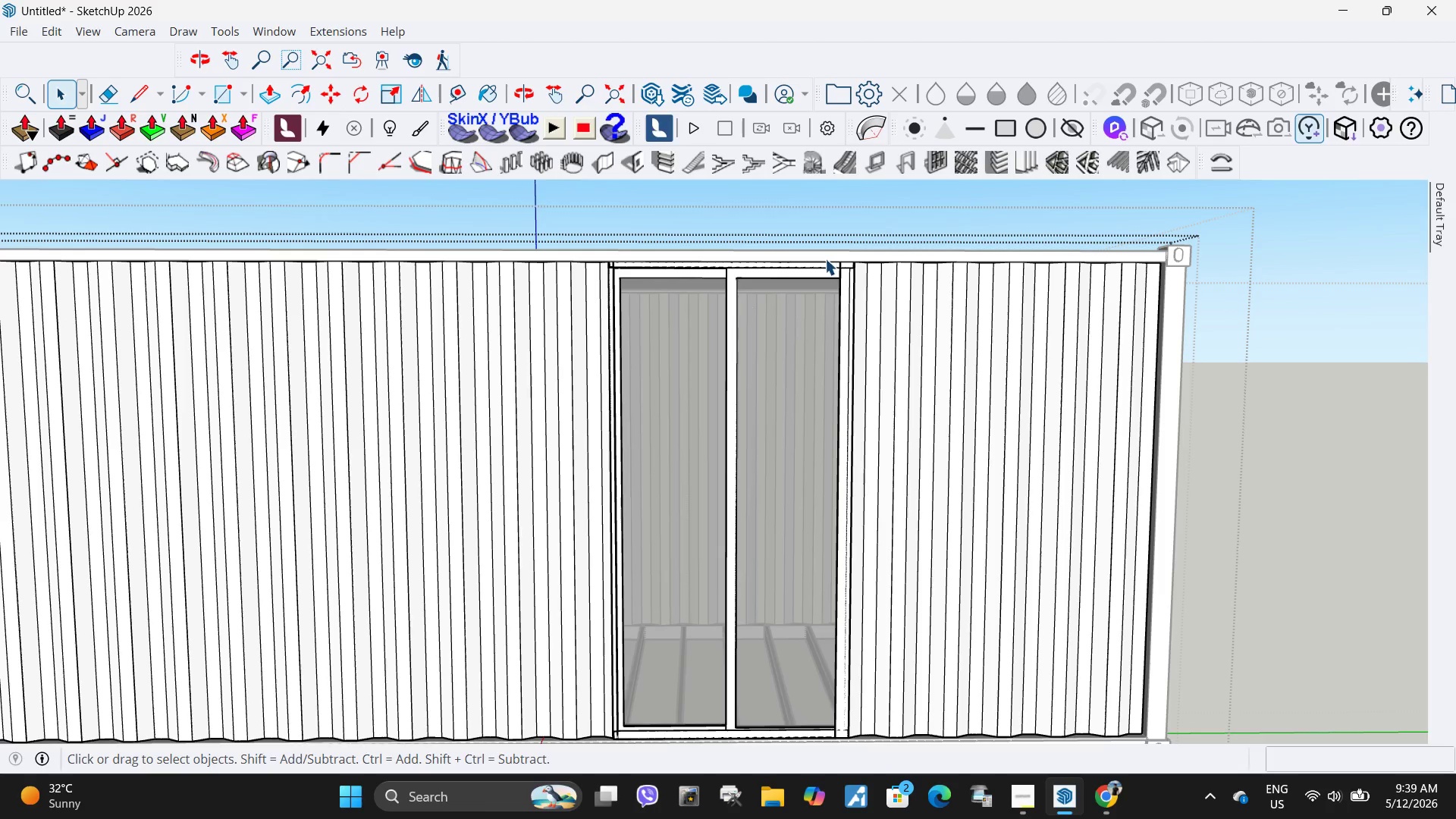 
left_click_drag(start_coordinate=[815, 229], to_coordinate=[838, 691])
 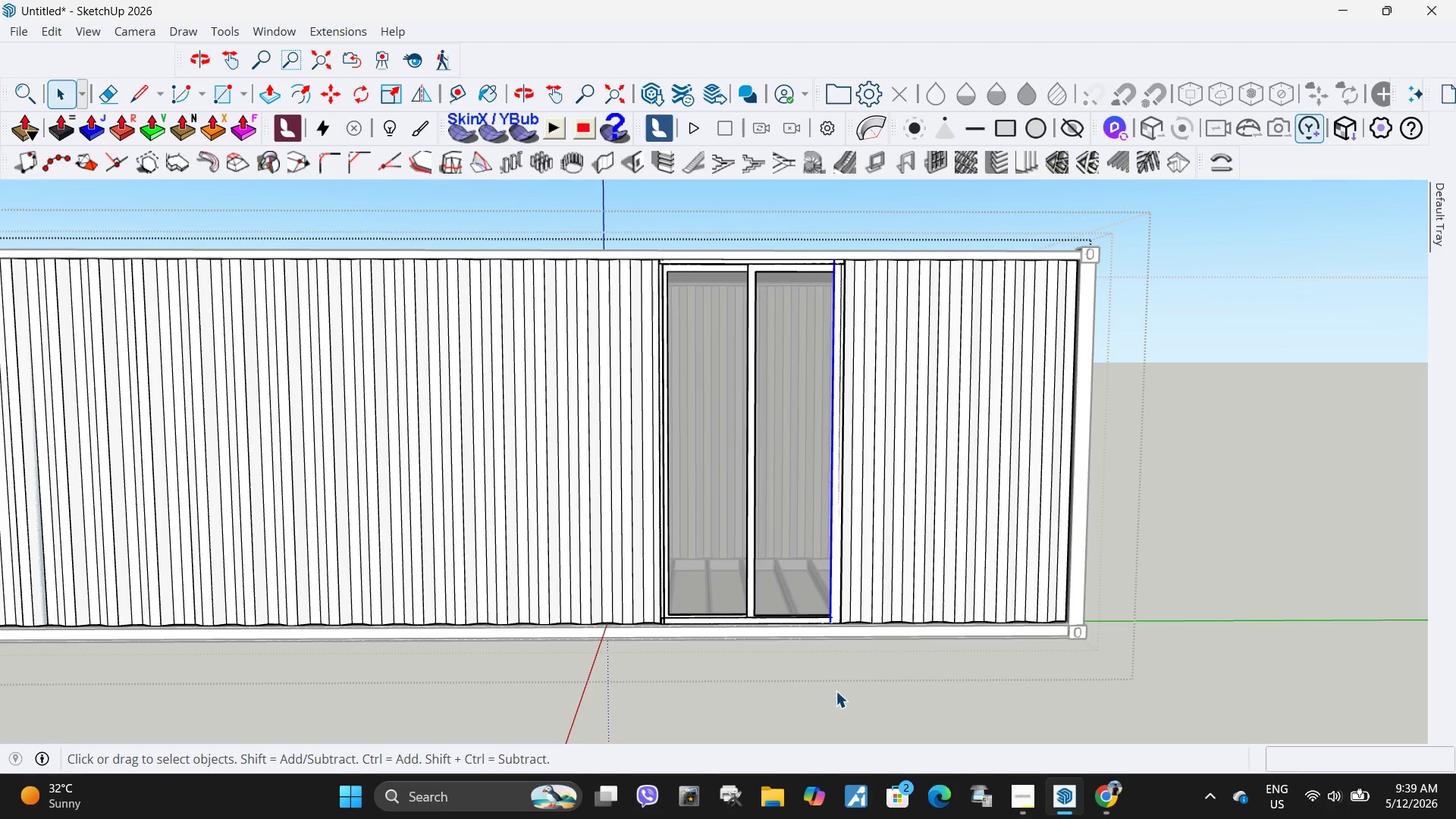 
scroll: coordinate [815, 252], scroll_direction: down, amount: 3.0
 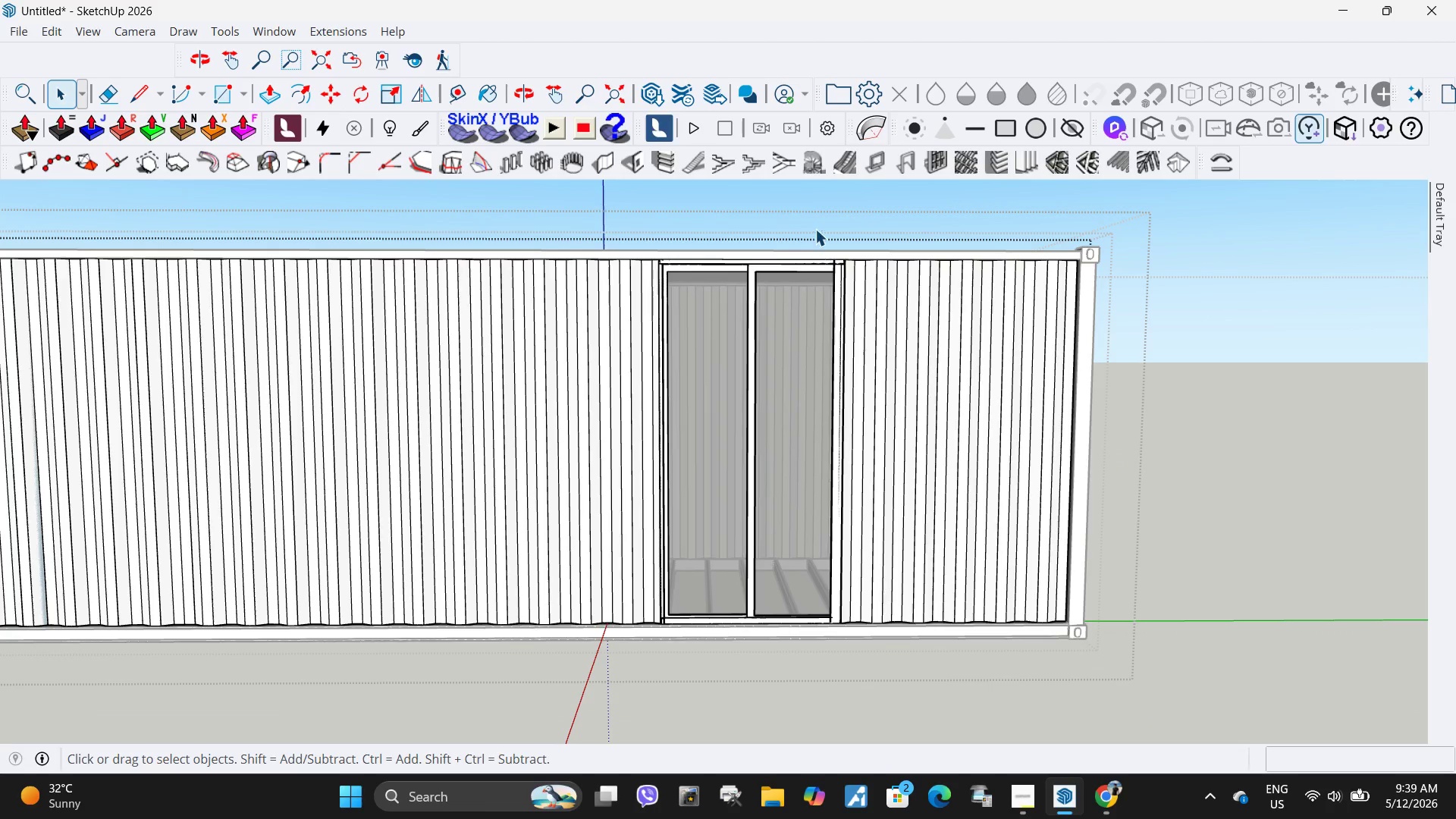 
key(Delete)
 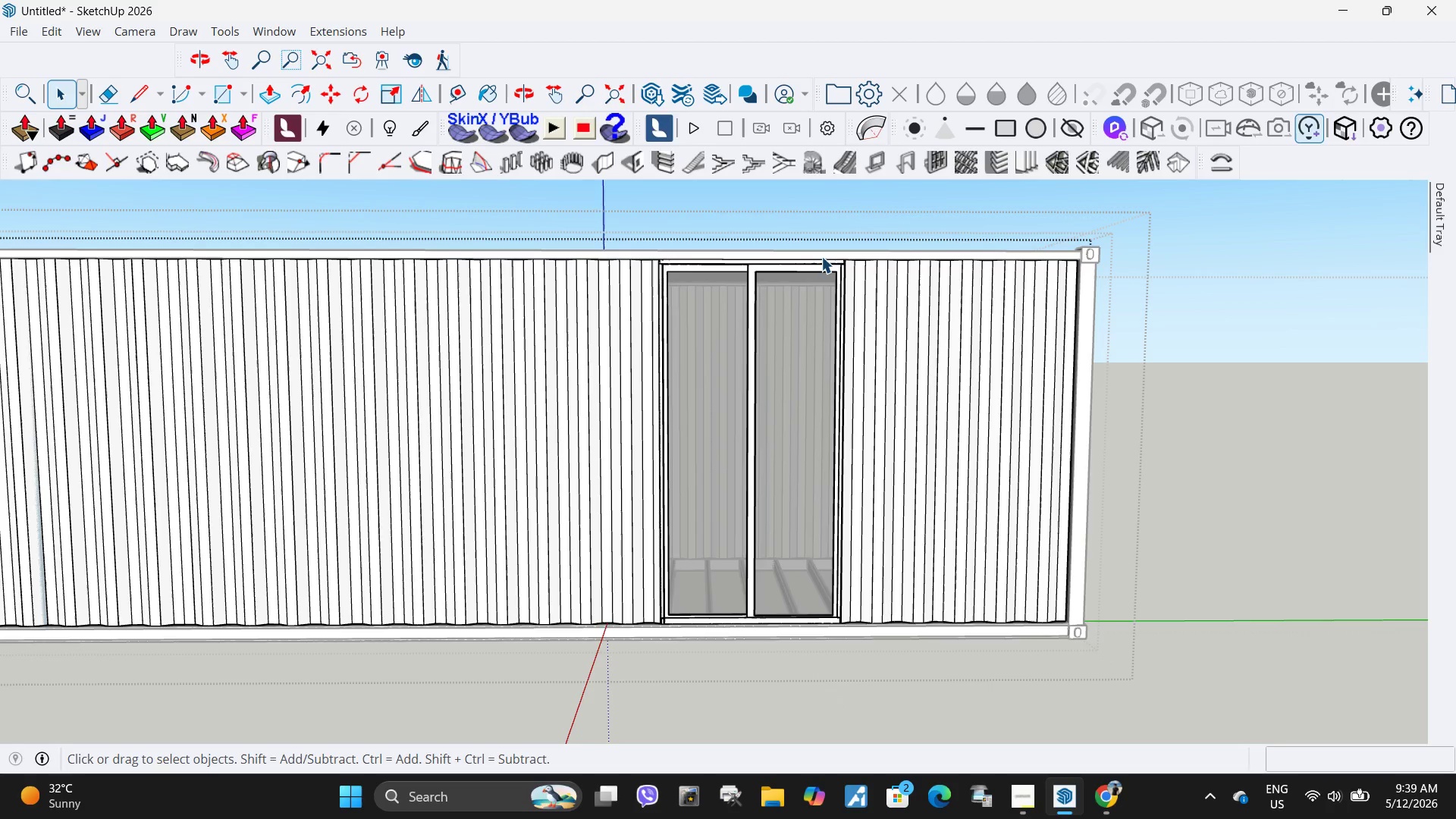 
scroll: coordinate [858, 267], scroll_direction: up, amount: 11.0
 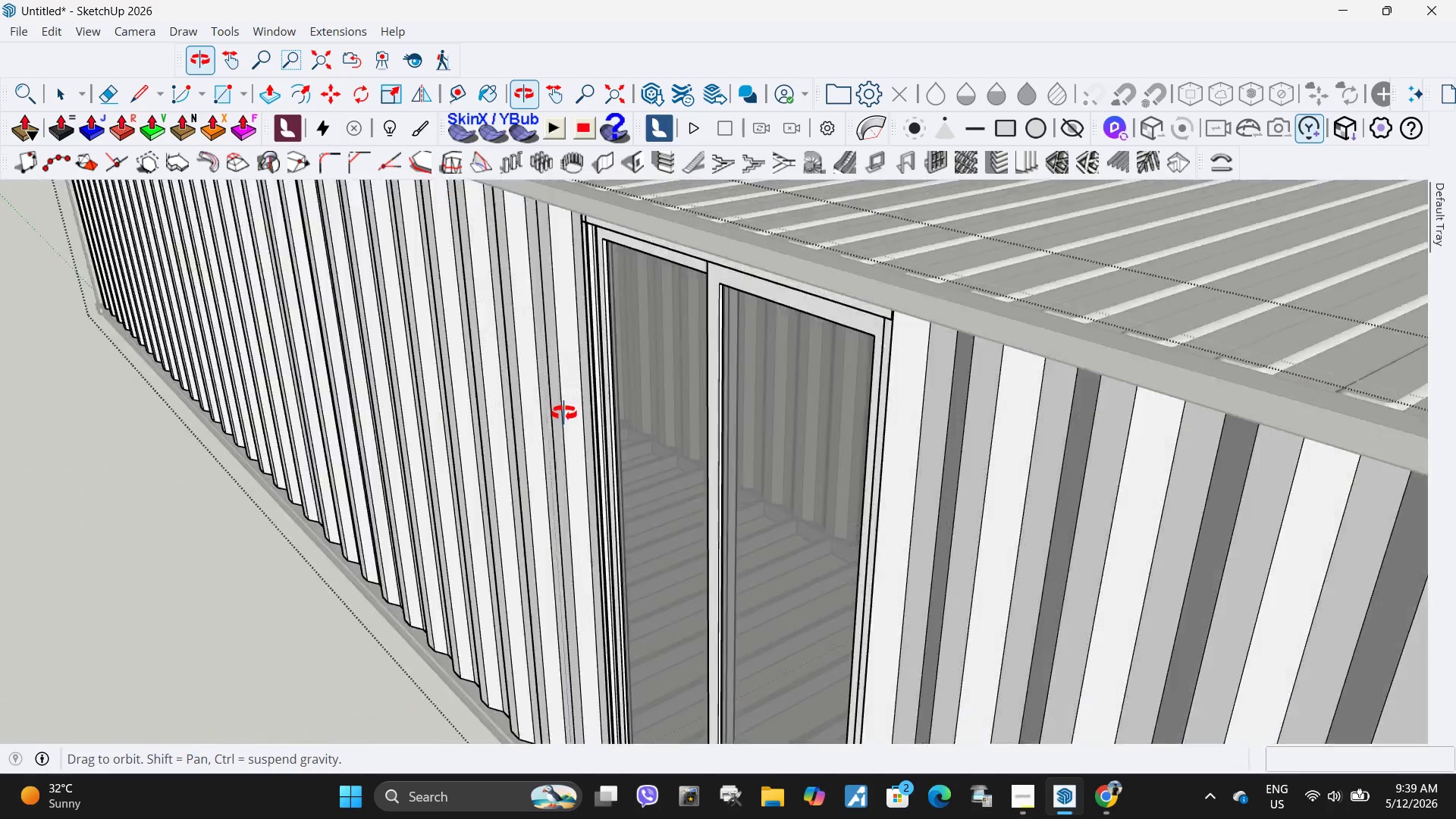 
scroll: coordinate [1041, 412], scroll_direction: down, amount: 5.0
 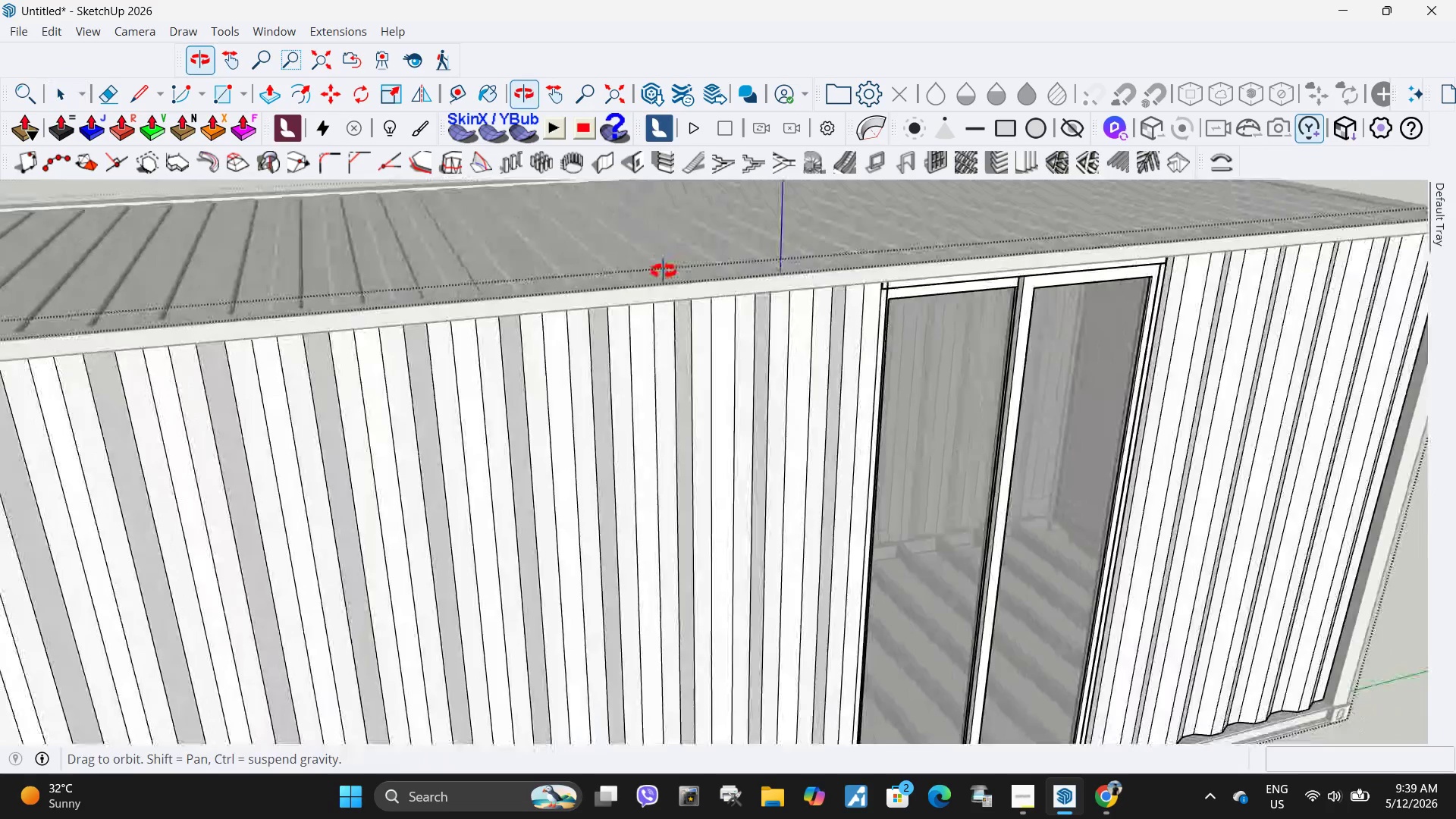 
scroll: coordinate [877, 268], scroll_direction: up, amount: 18.0
 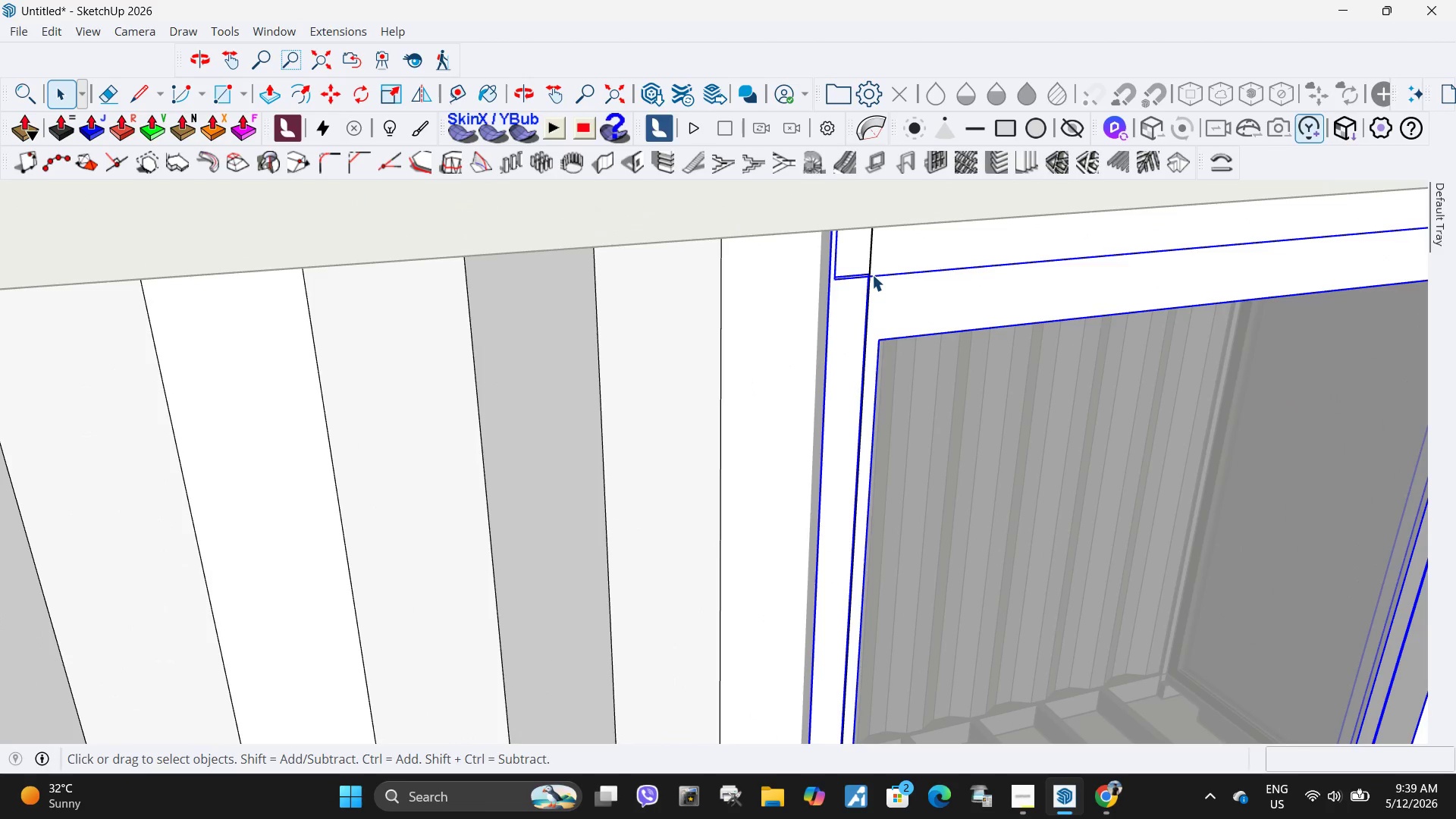 
double_click([872, 275])
 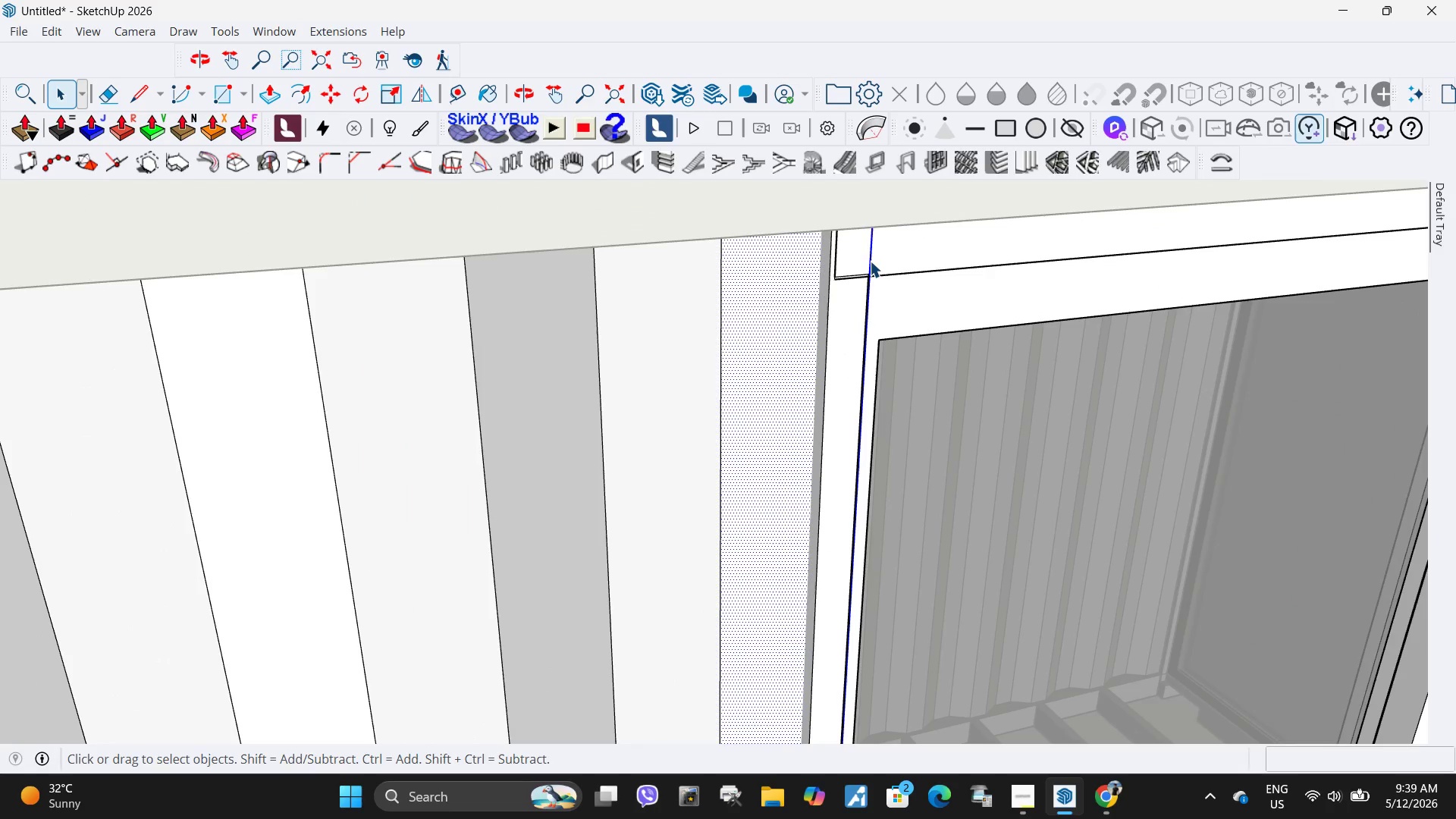 
left_click([870, 261])
 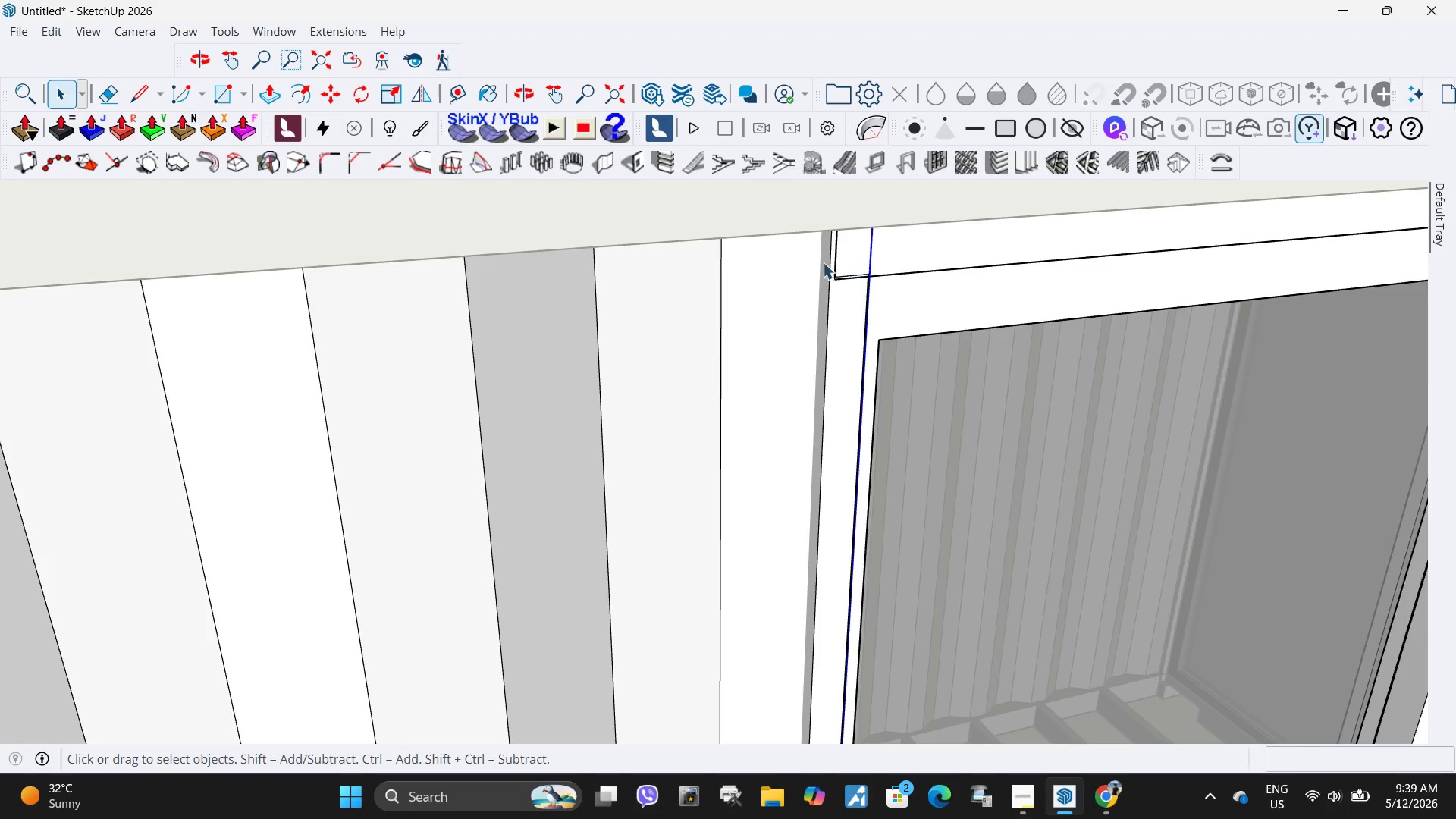 
scroll: coordinate [762, 278], scroll_direction: down, amount: 6.0
 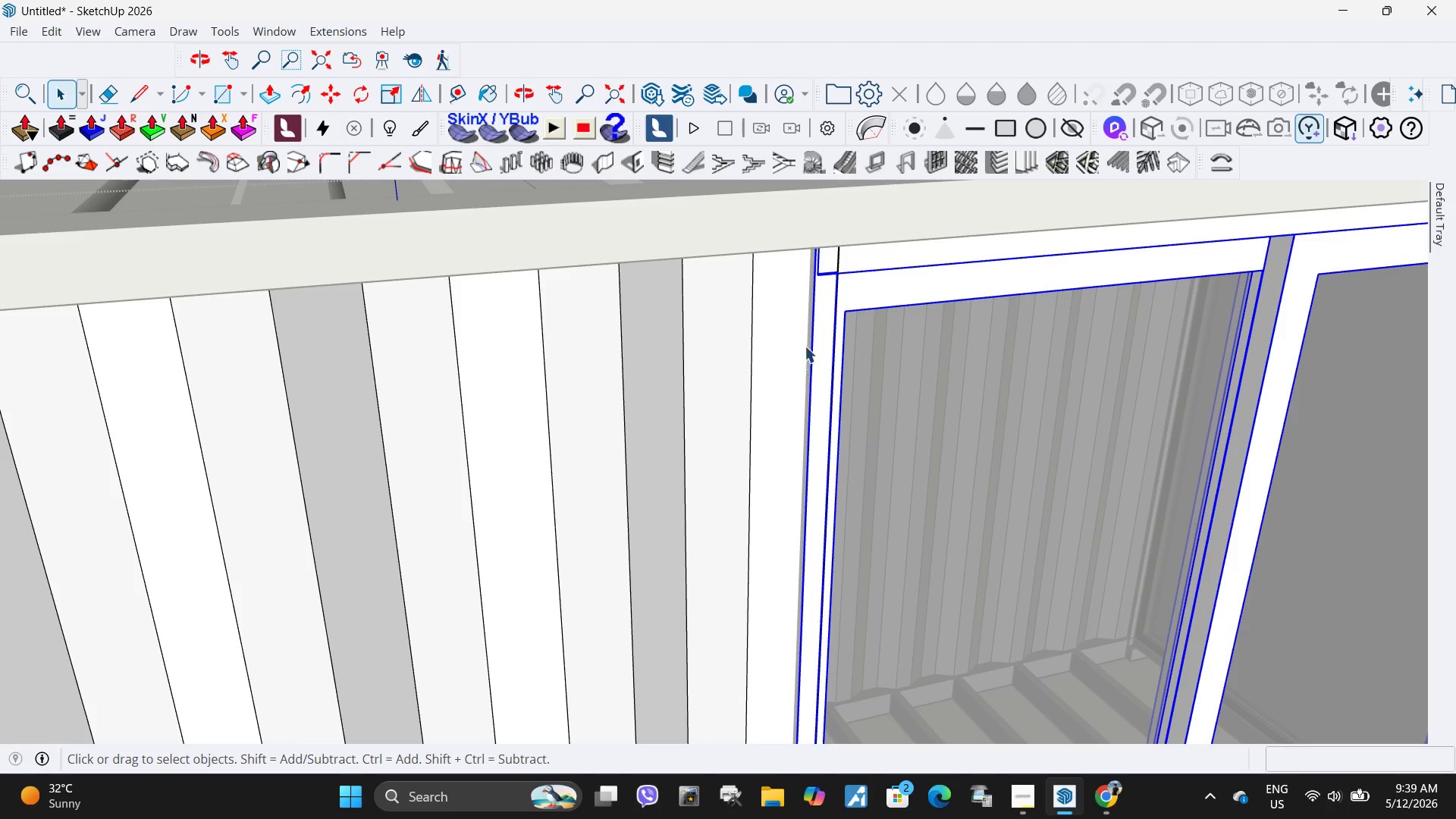 
left_click([761, 341])
 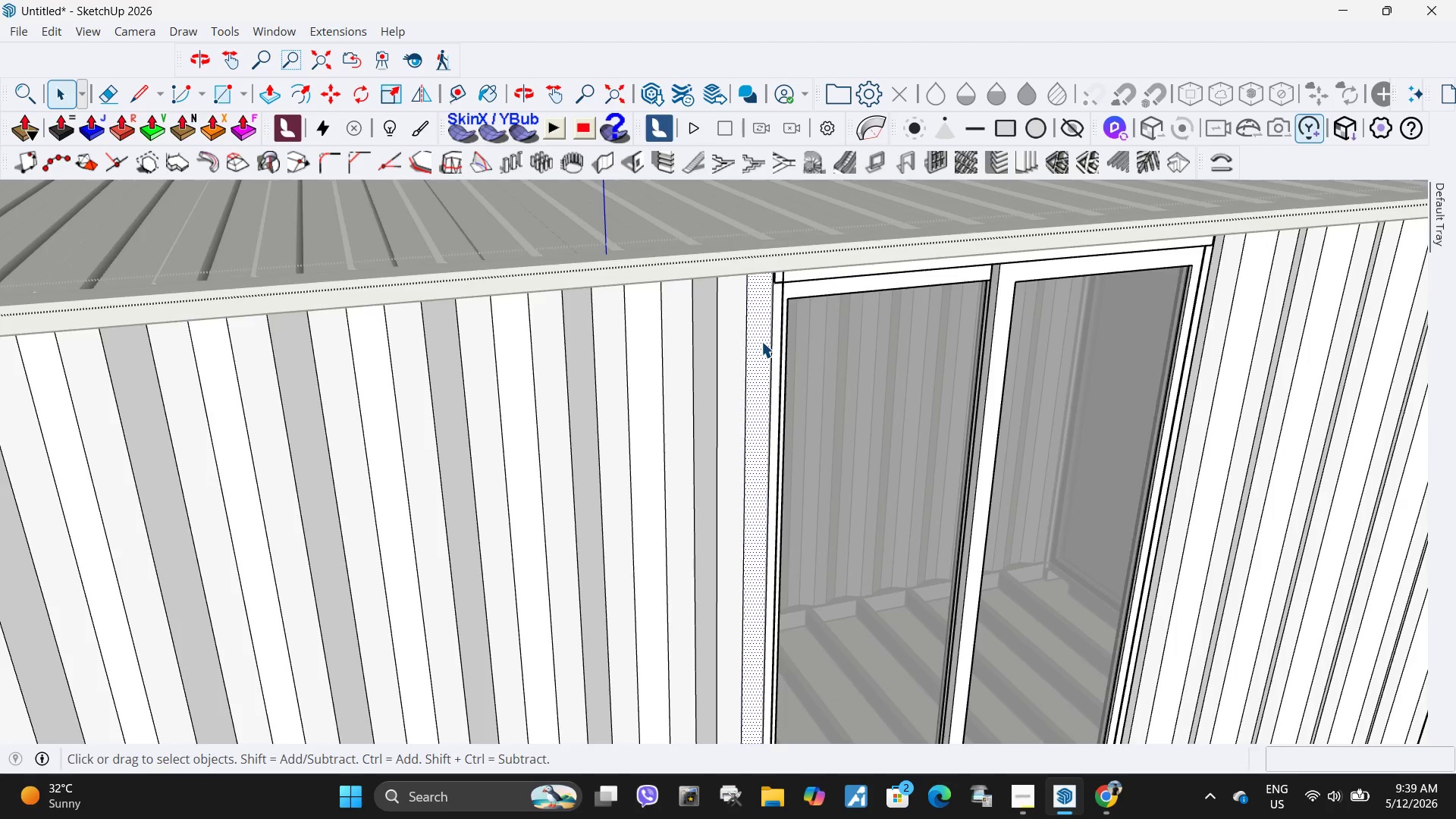 
scroll: coordinate [676, 218], scroll_direction: down, amount: 22.0
 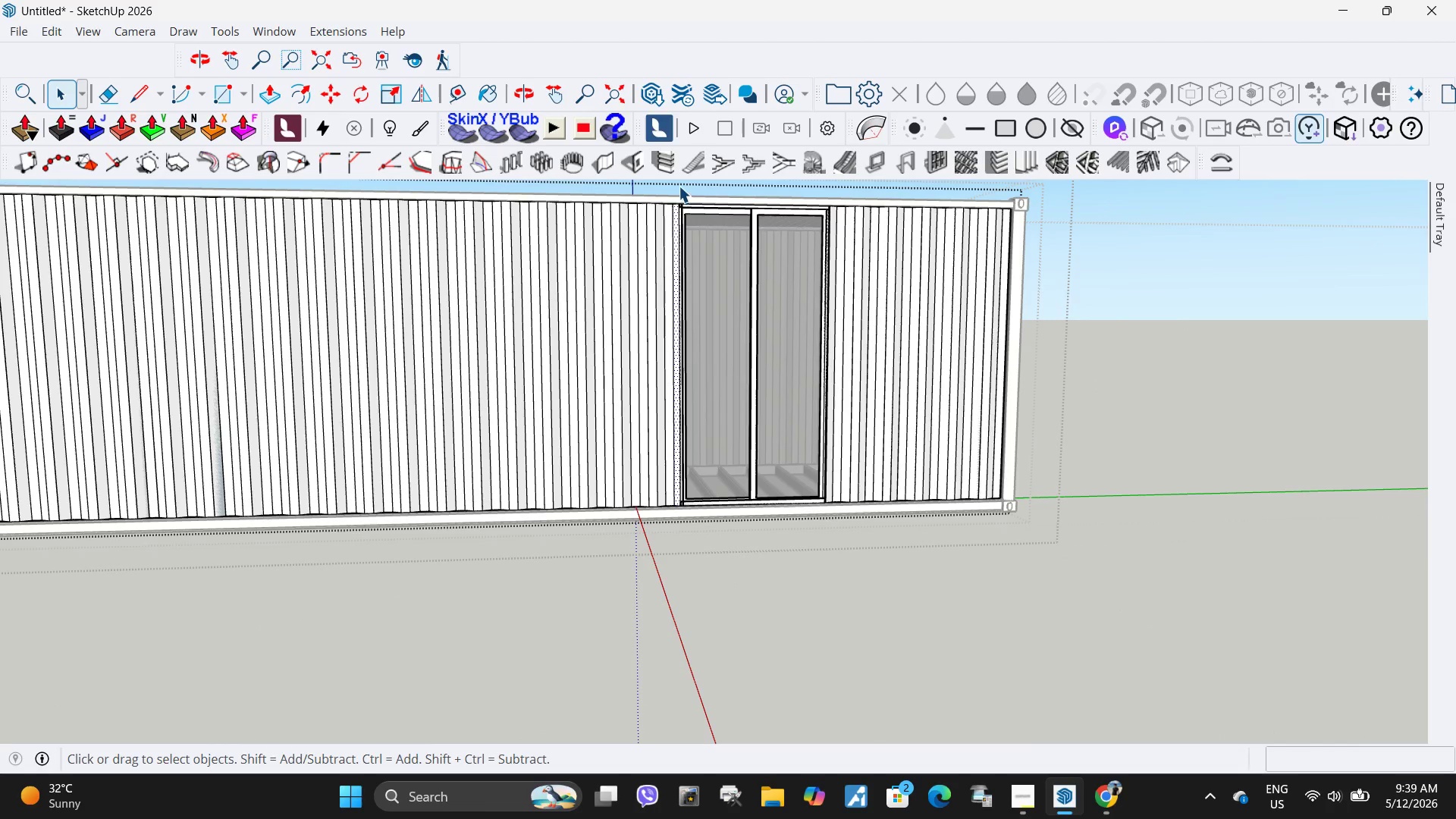 
left_click_drag(start_coordinate=[679, 186], to_coordinate=[719, 559])
 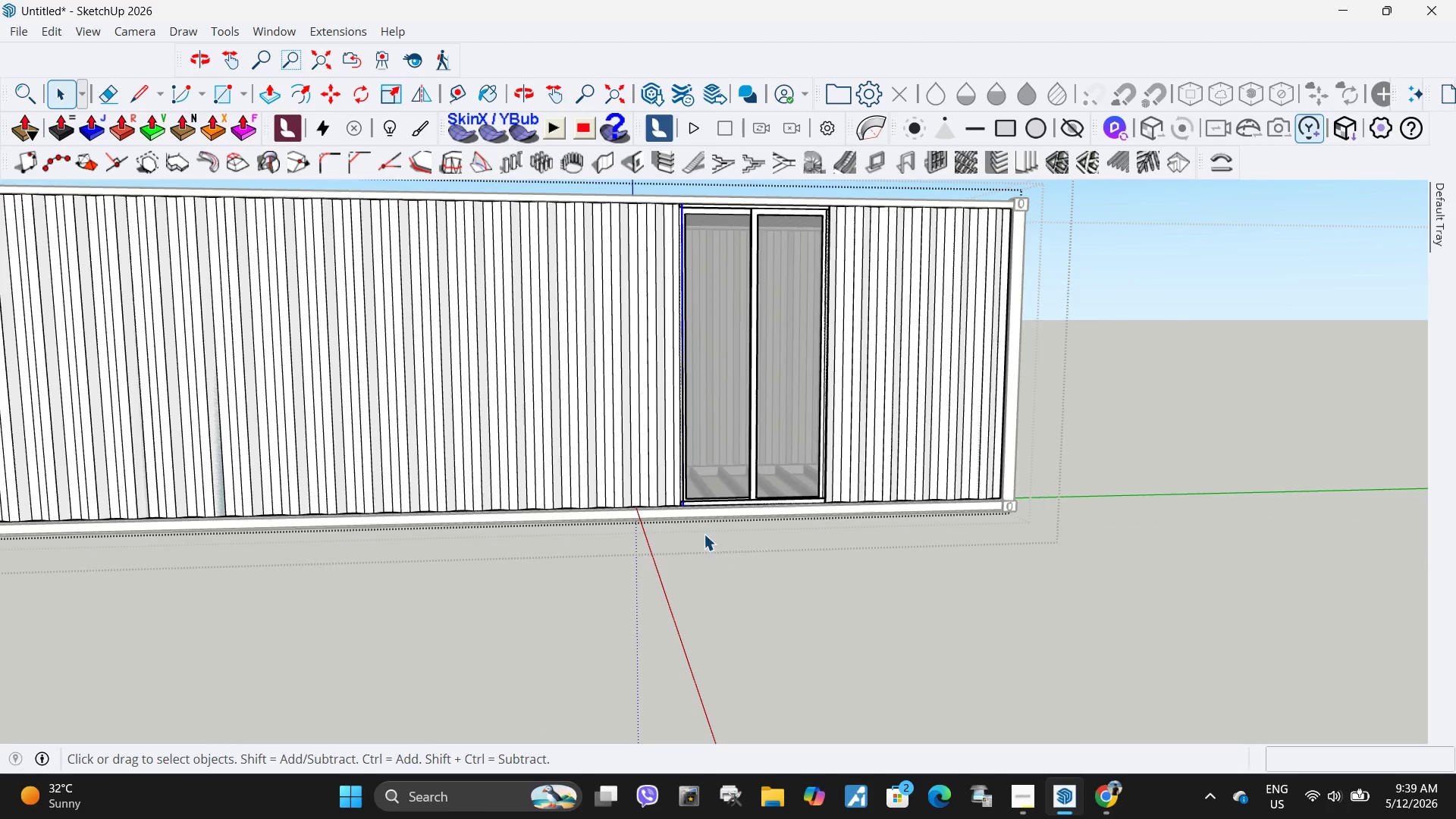 
scroll: coordinate [664, 508], scroll_direction: up, amount: 29.0
 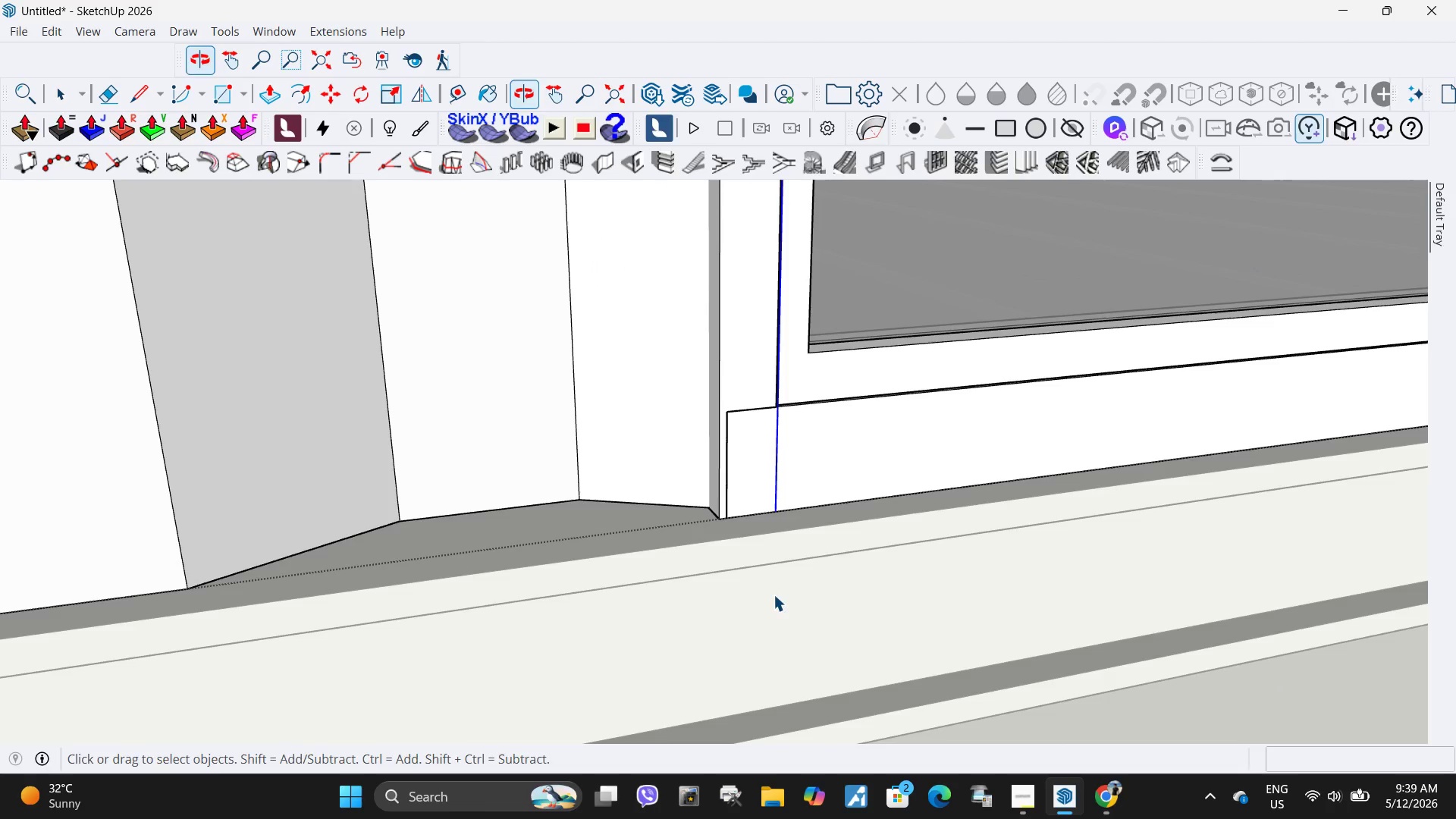 
key(M)
 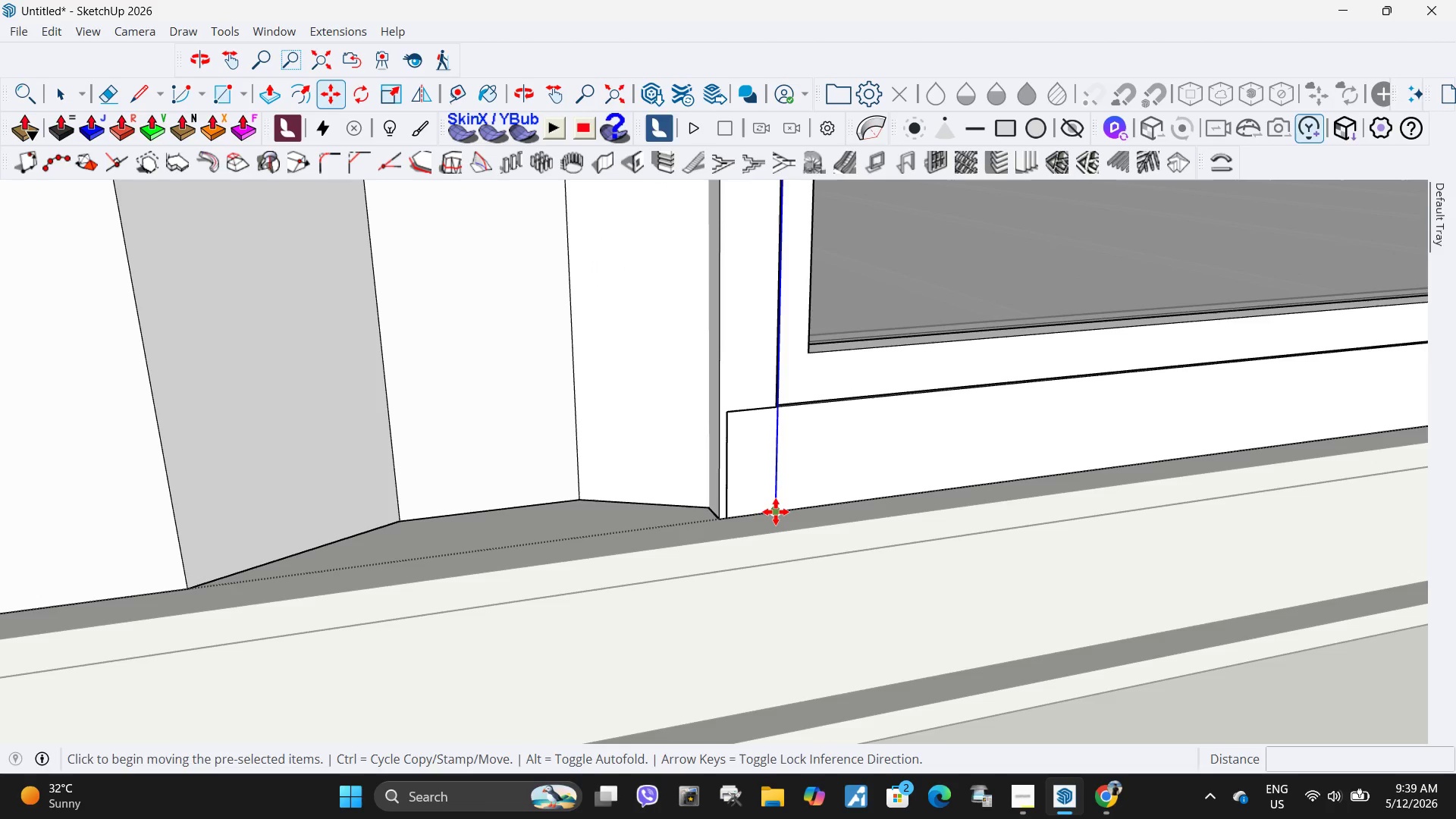 
left_click([776, 512])
 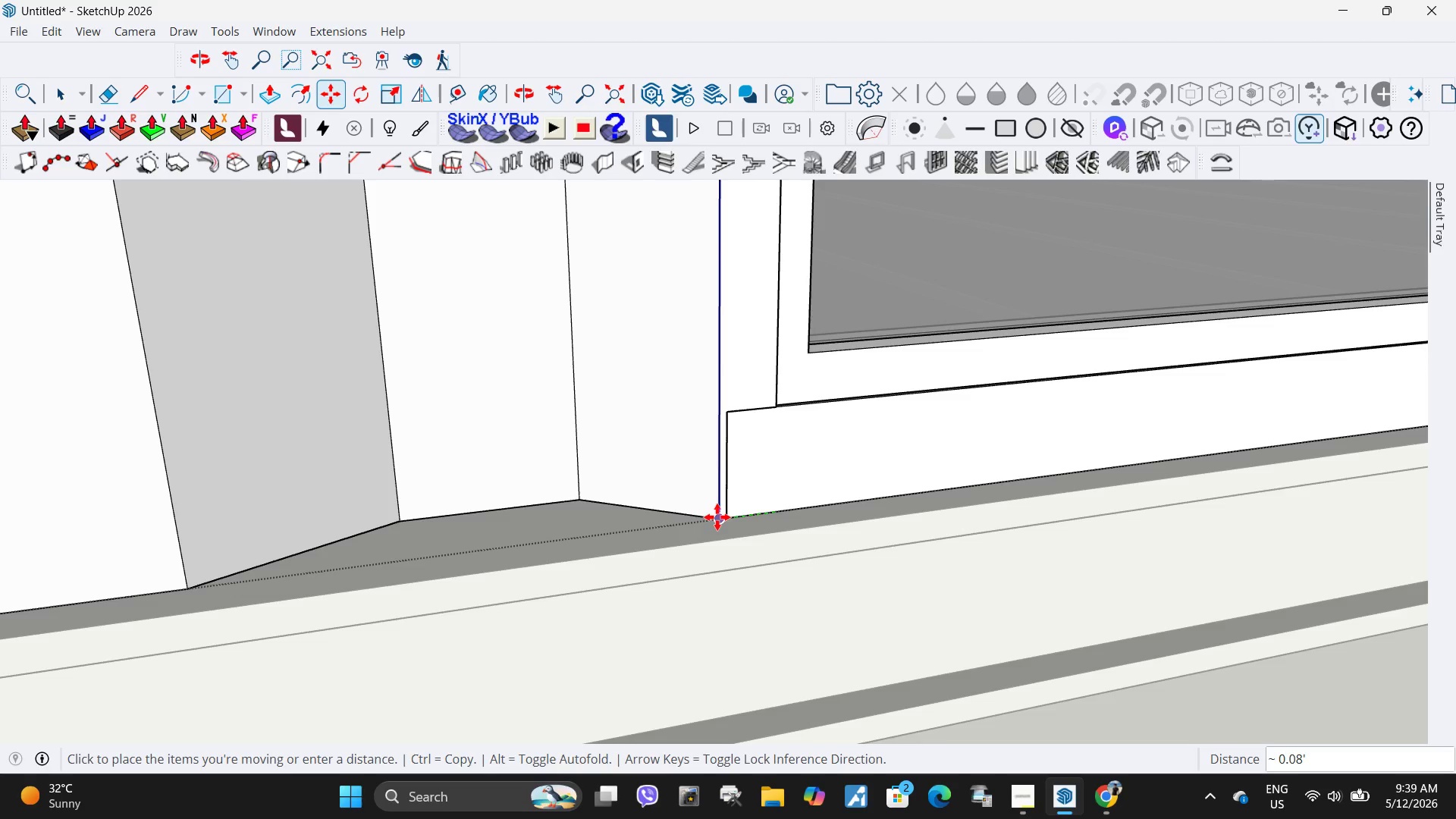 
key(Space)
 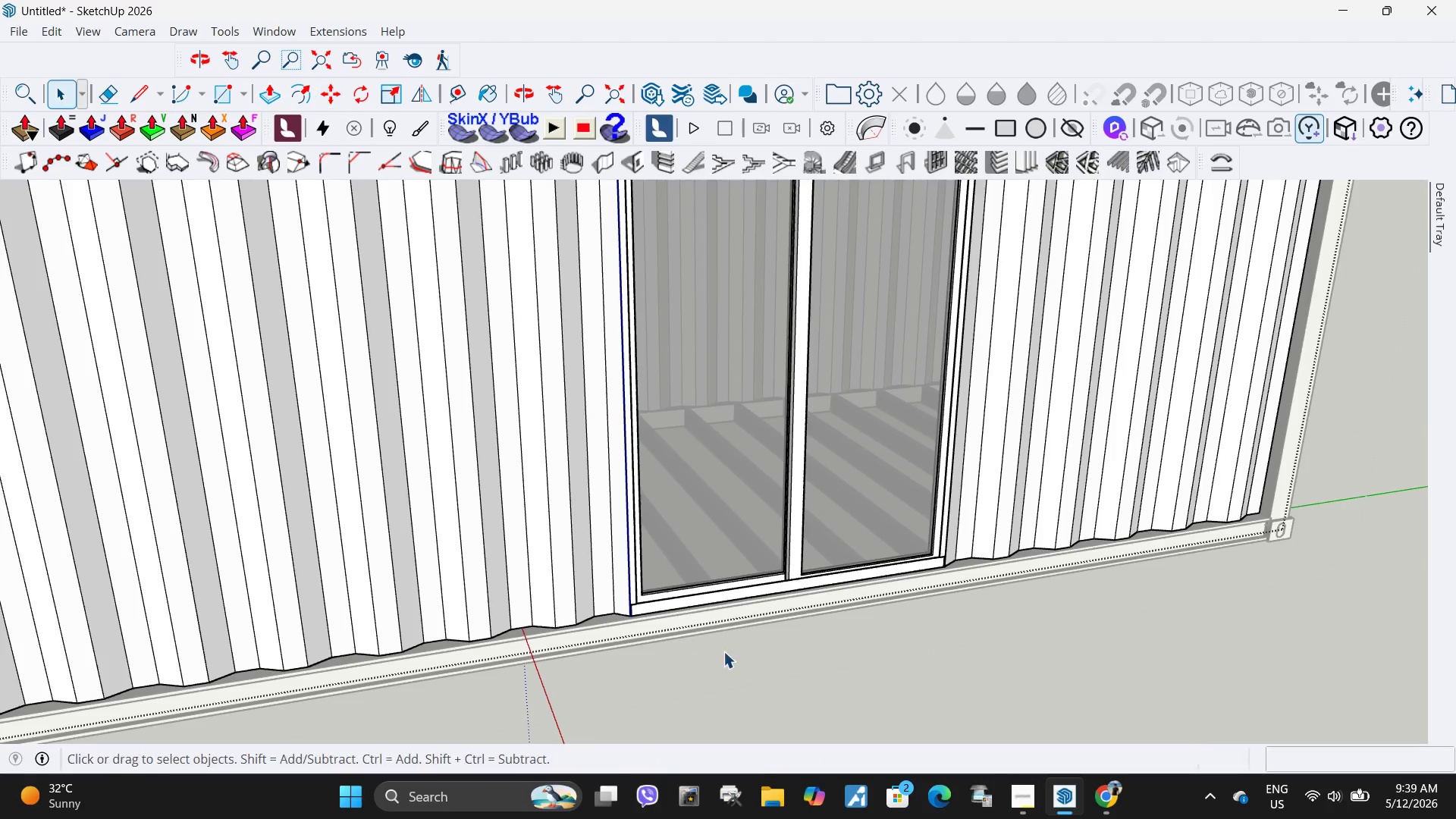 
key(Escape)
 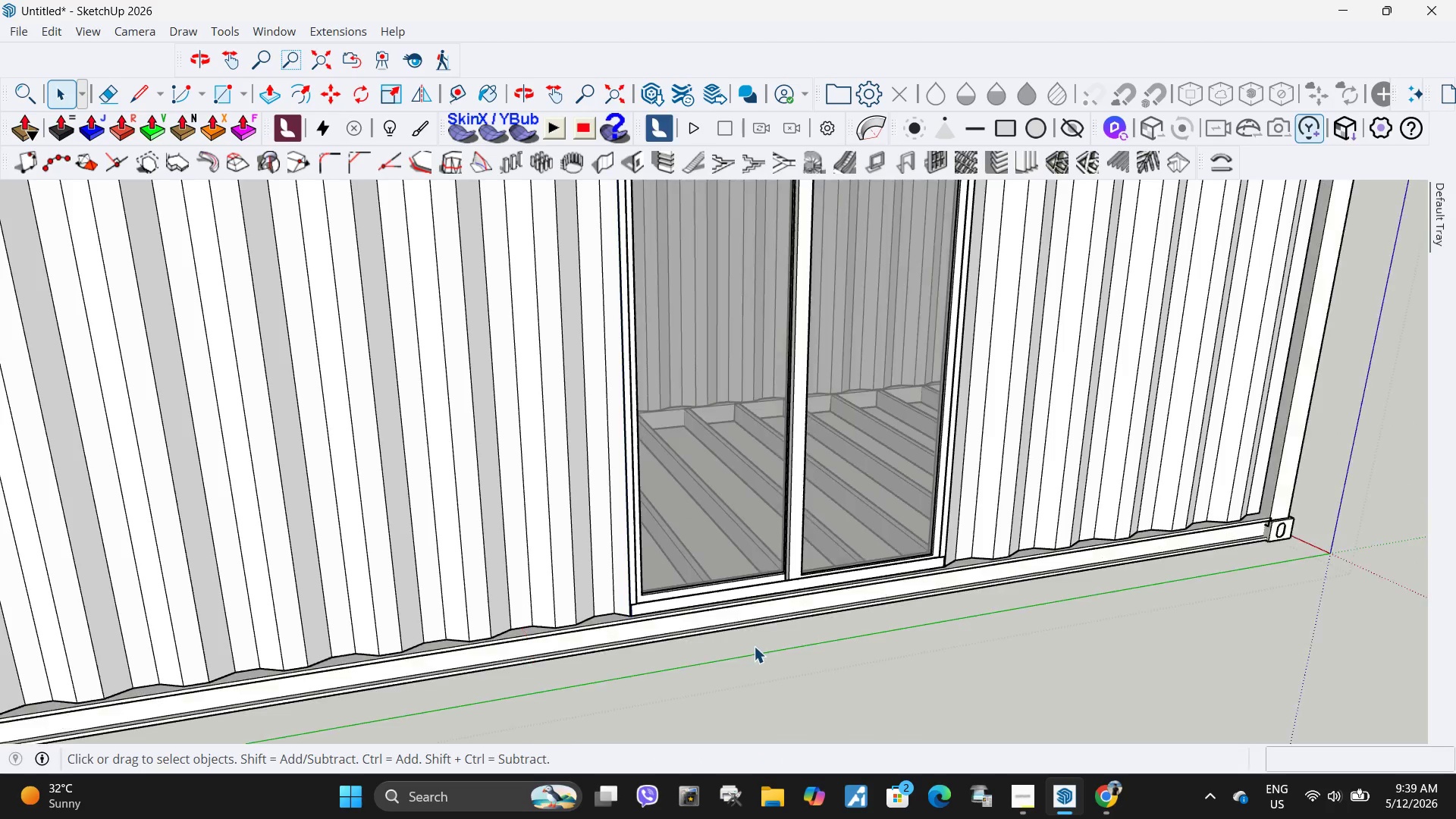 
scroll: coordinate [679, 658], scroll_direction: down, amount: 27.0
 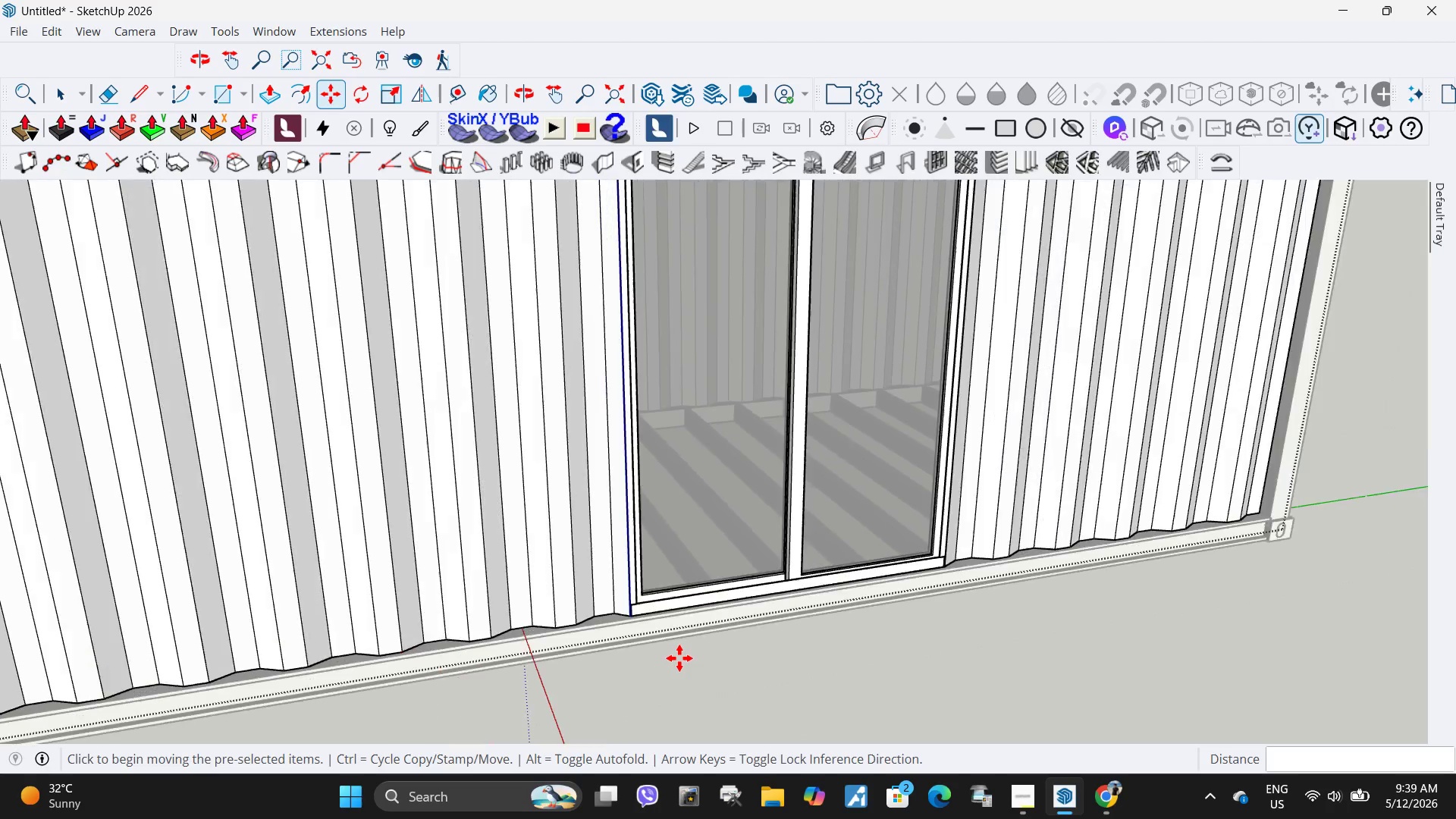 
key(Escape)
 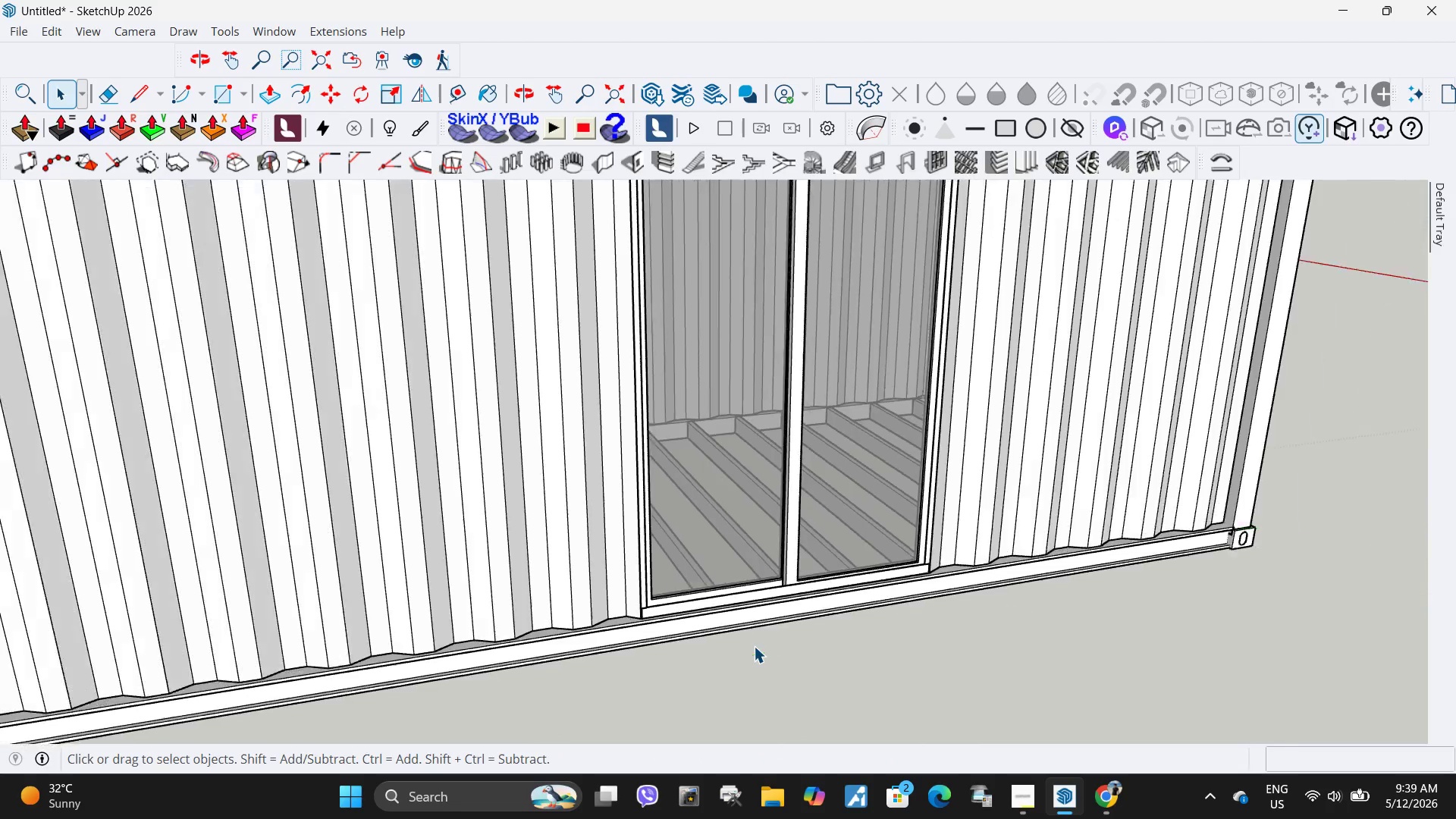 
key(Escape)
 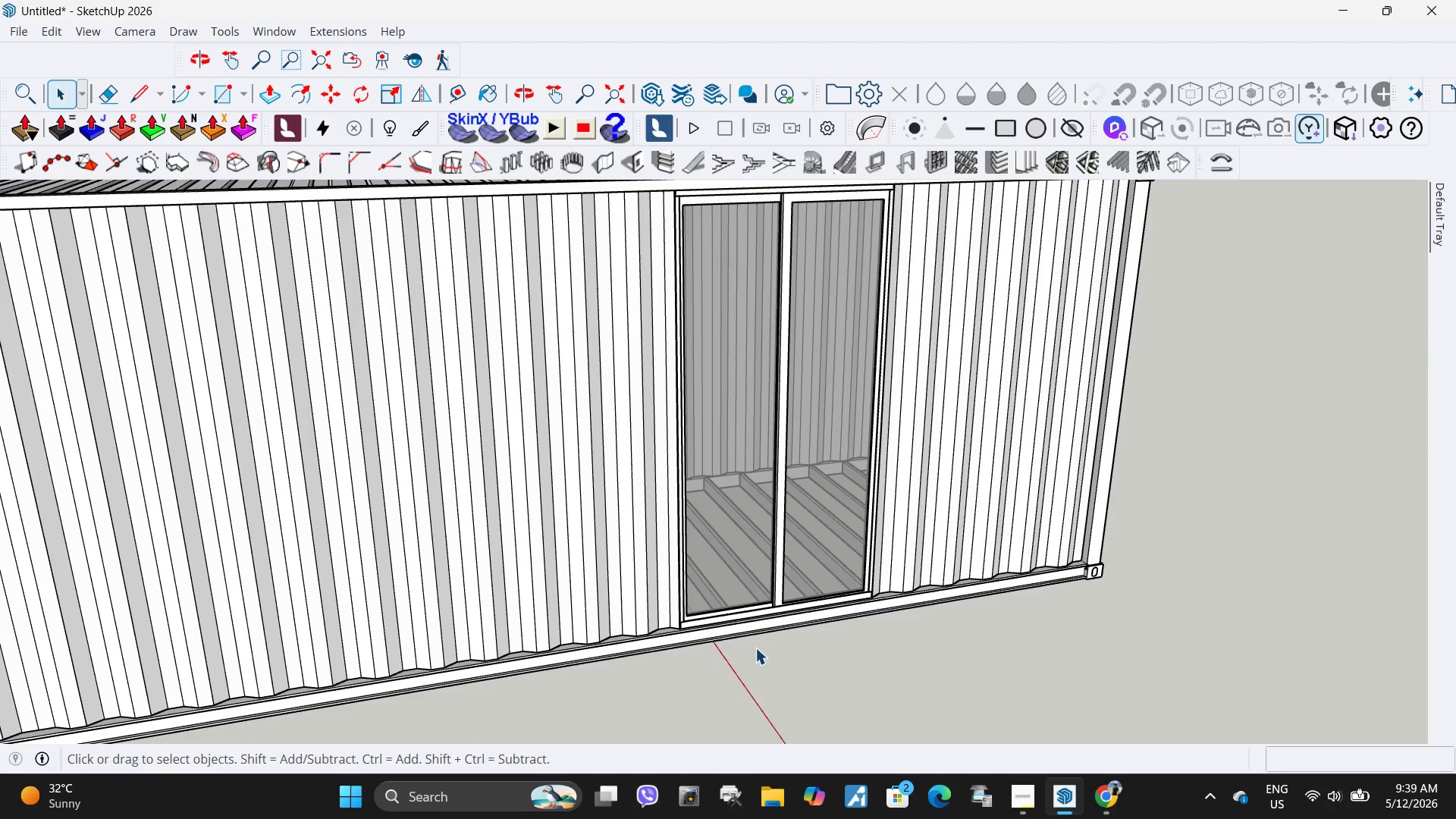 
key(Escape)
 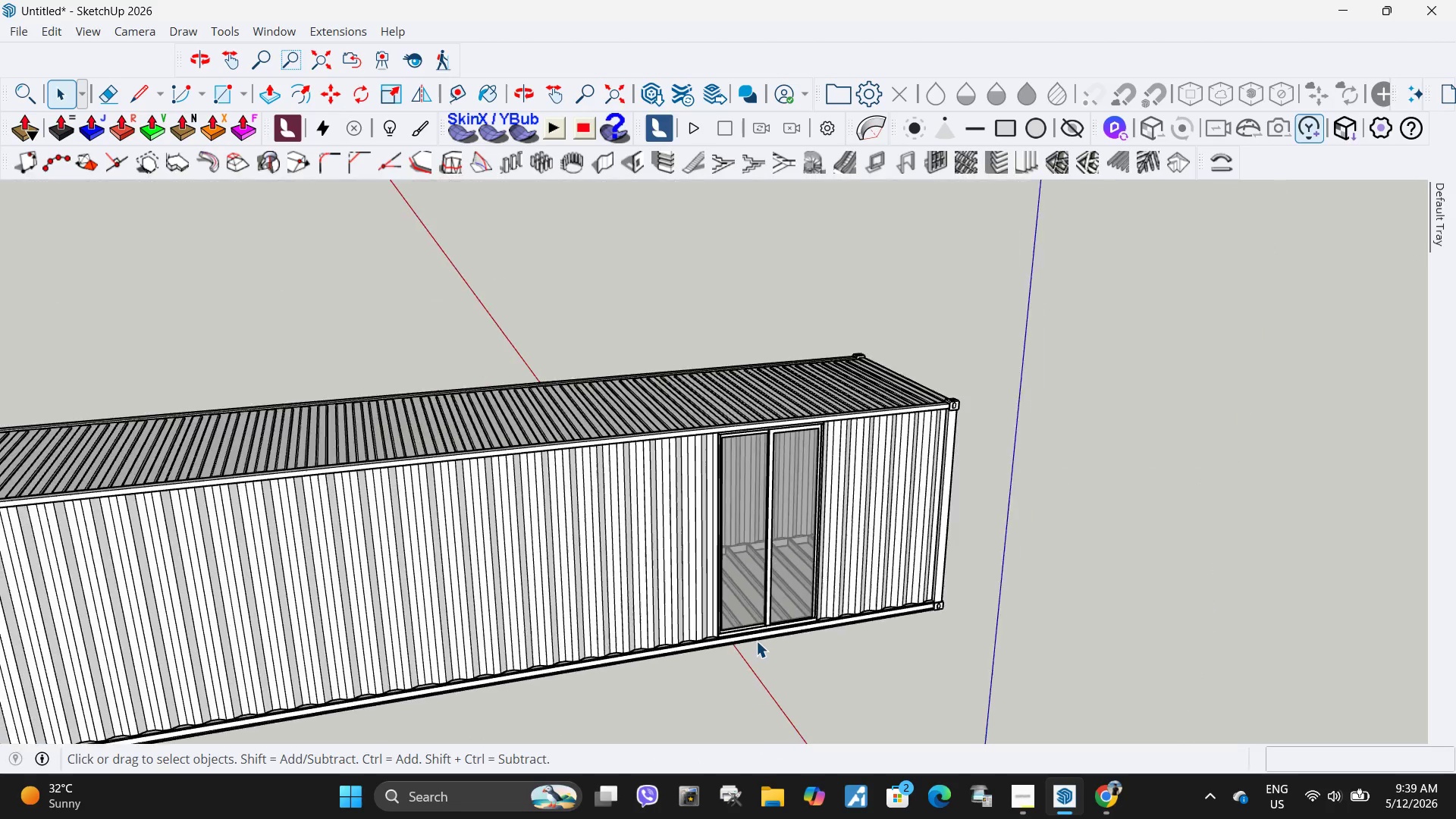 
key(Escape)
 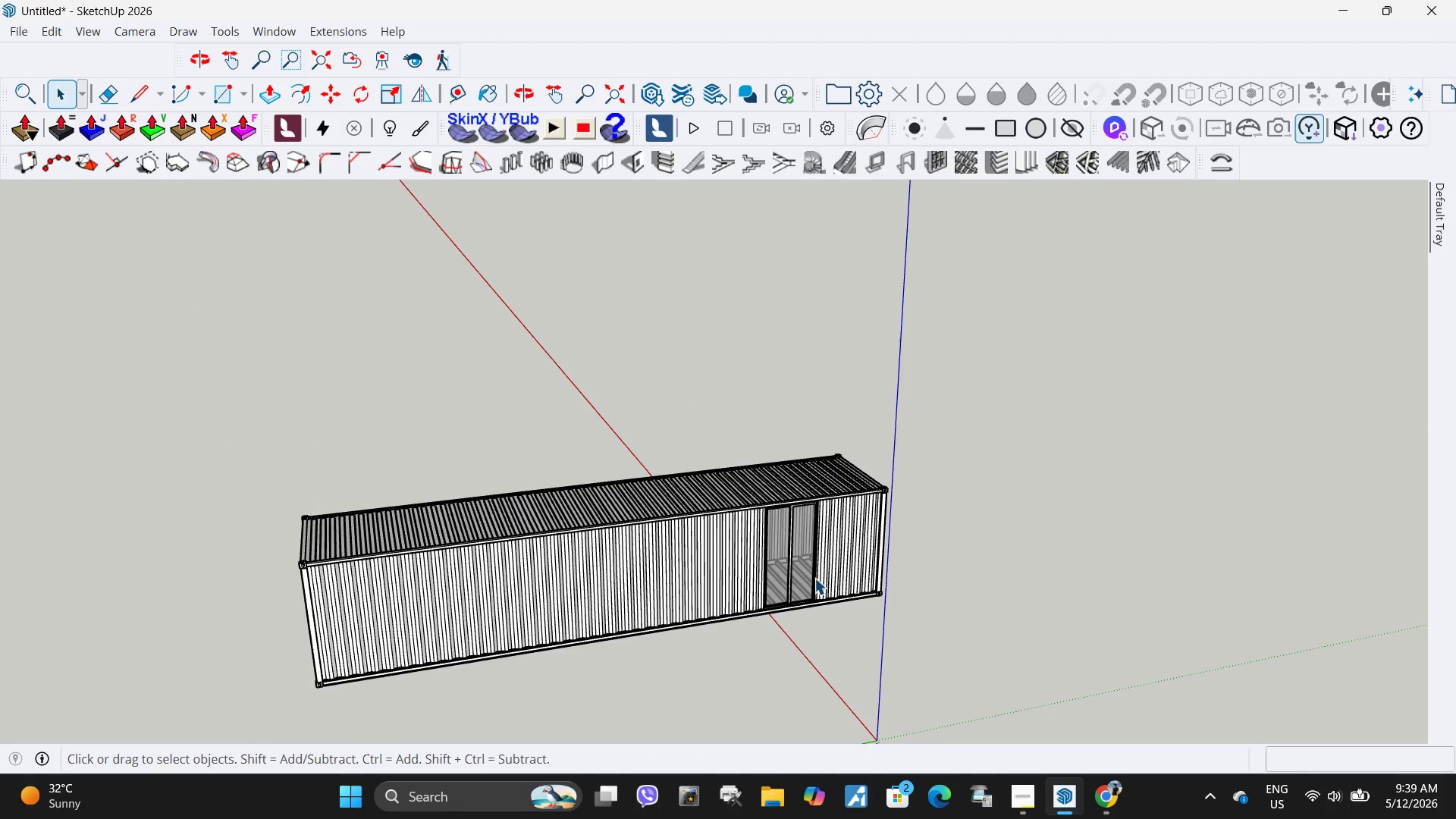 
key(Escape)
 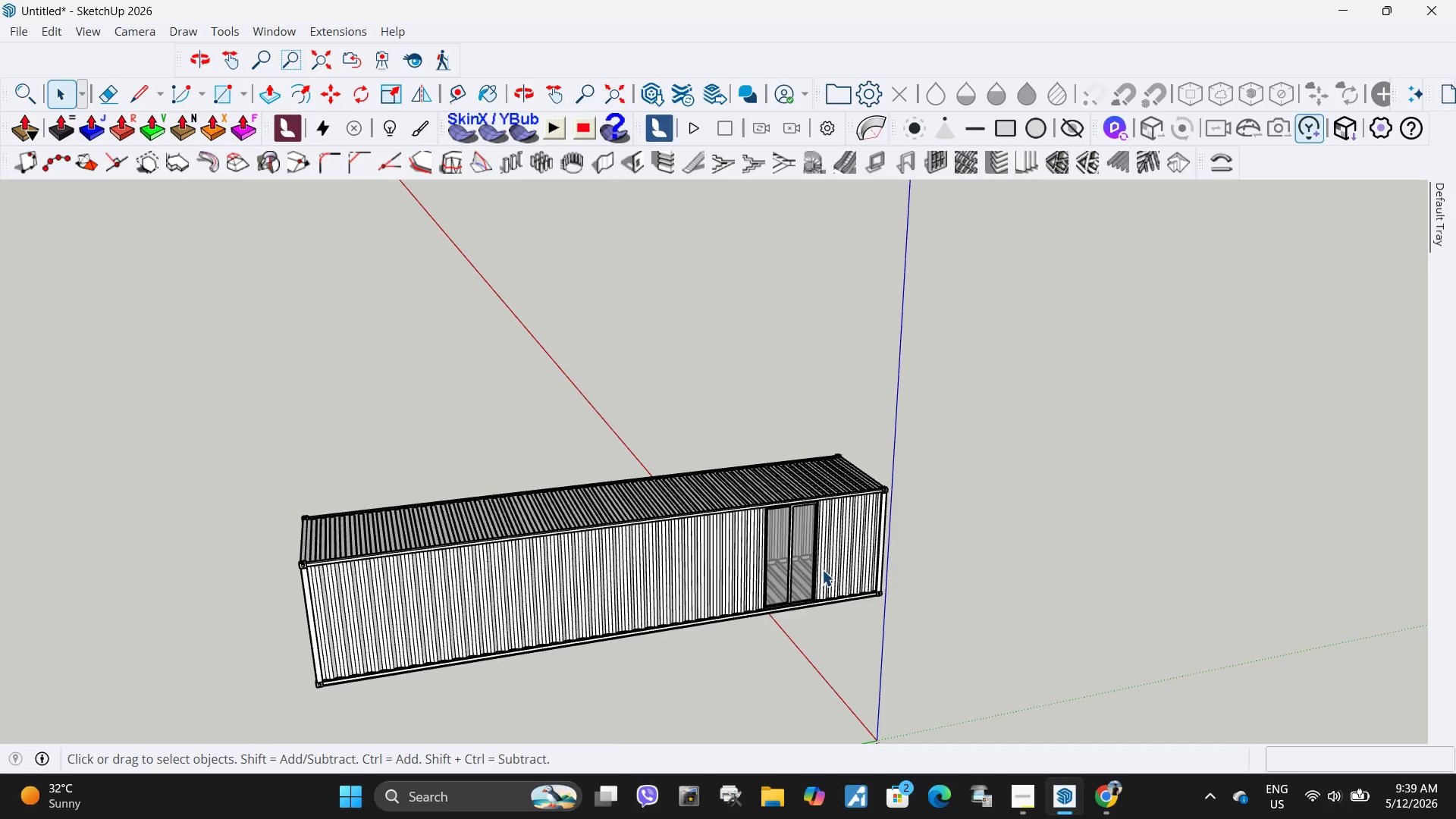 
key(Escape)
 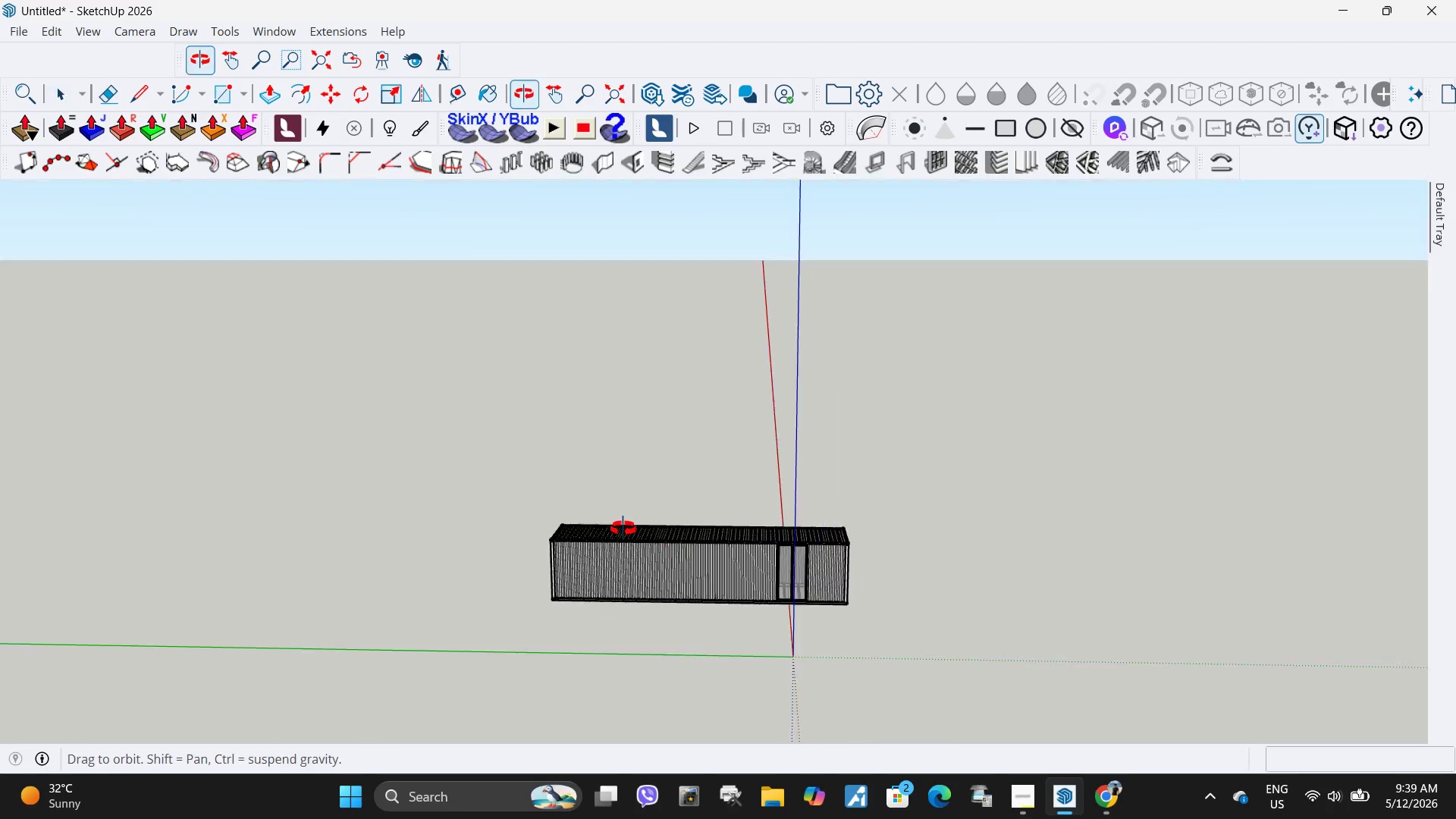 
scroll: coordinate [822, 570], scroll_direction: down, amount: 29.0
 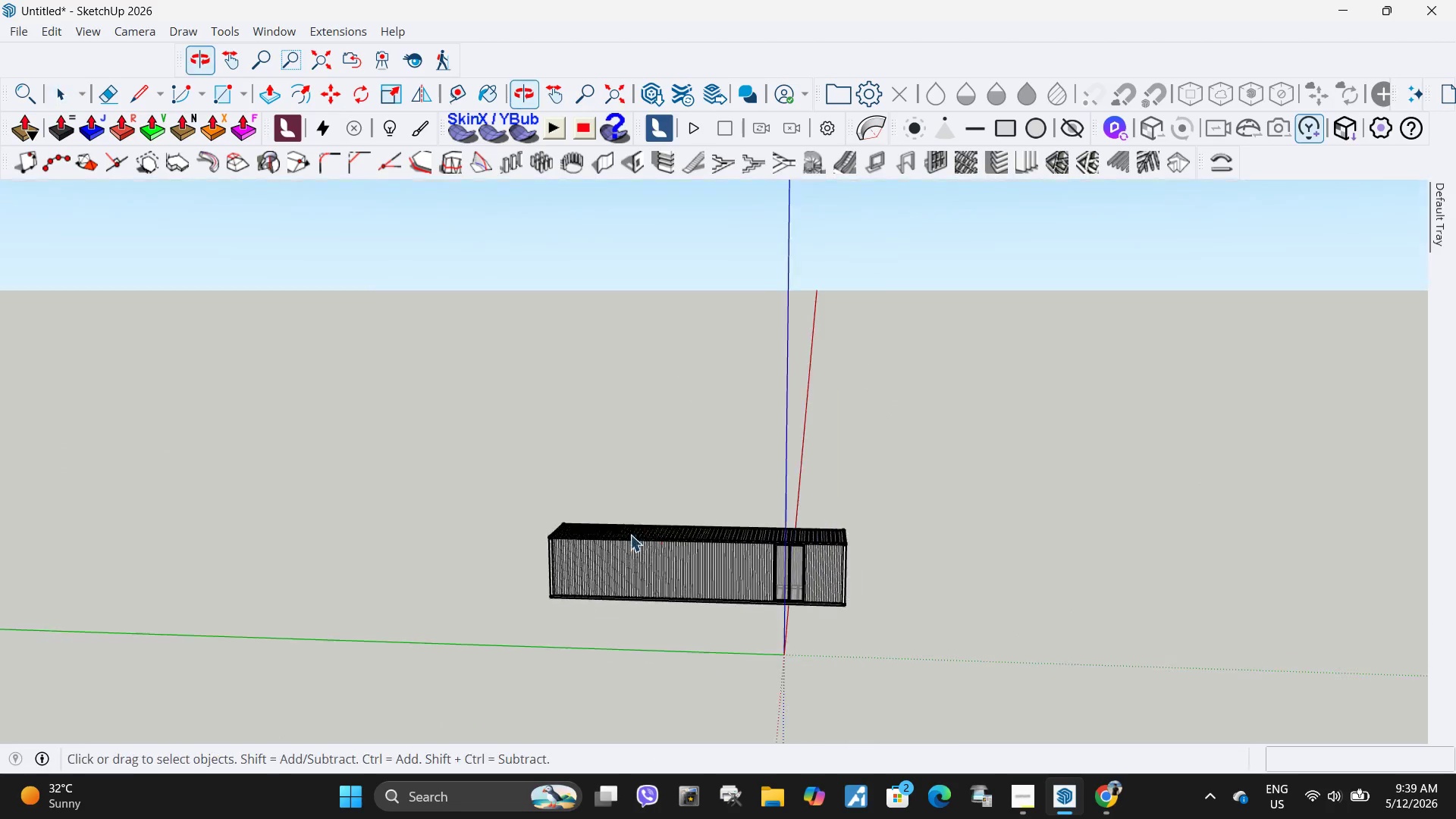 
scroll: coordinate [676, 571], scroll_direction: up, amount: 11.0
 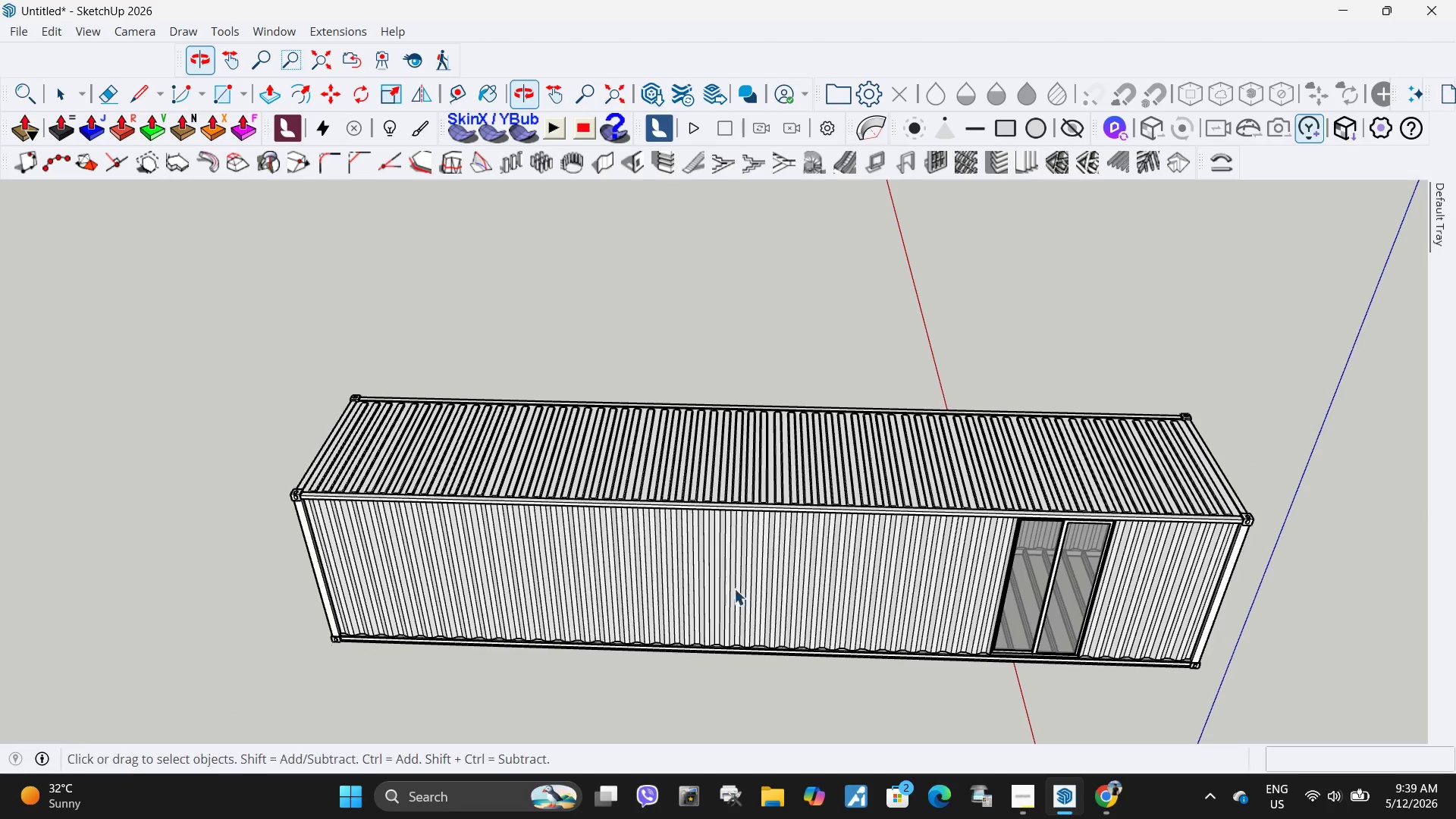 
left_click([720, 485])
 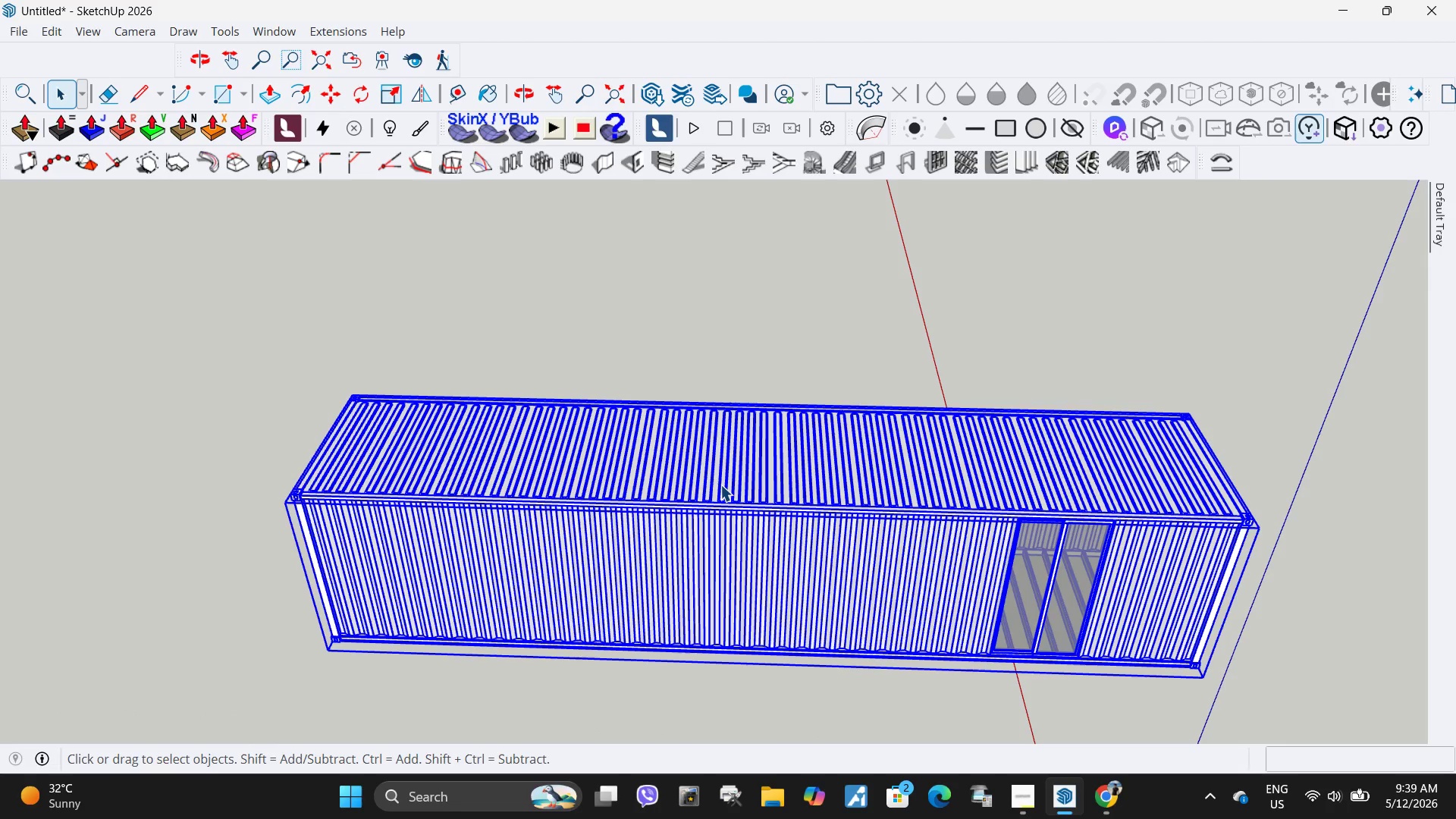 
left_click([720, 485])
 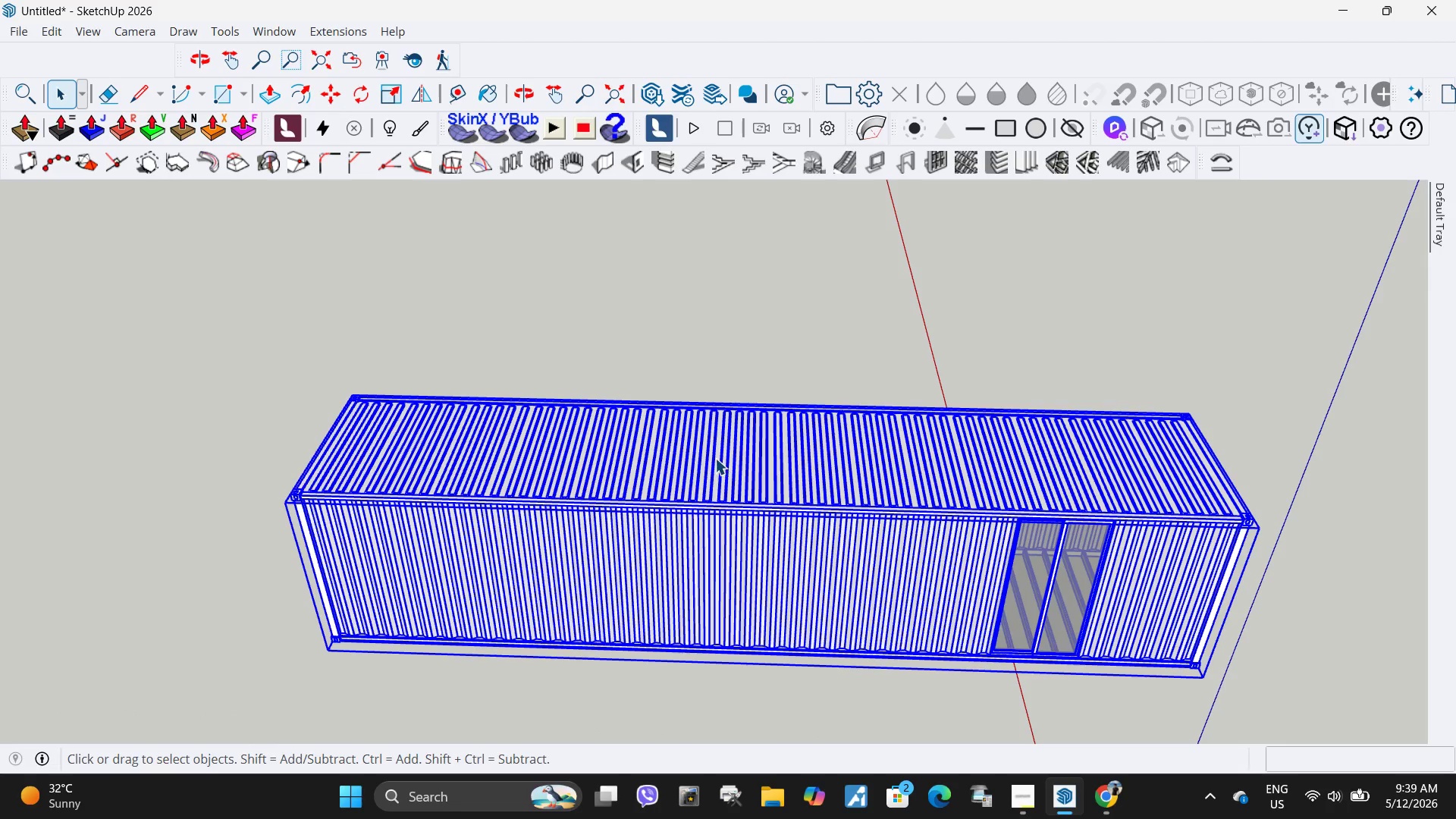 
right_click([715, 458])
 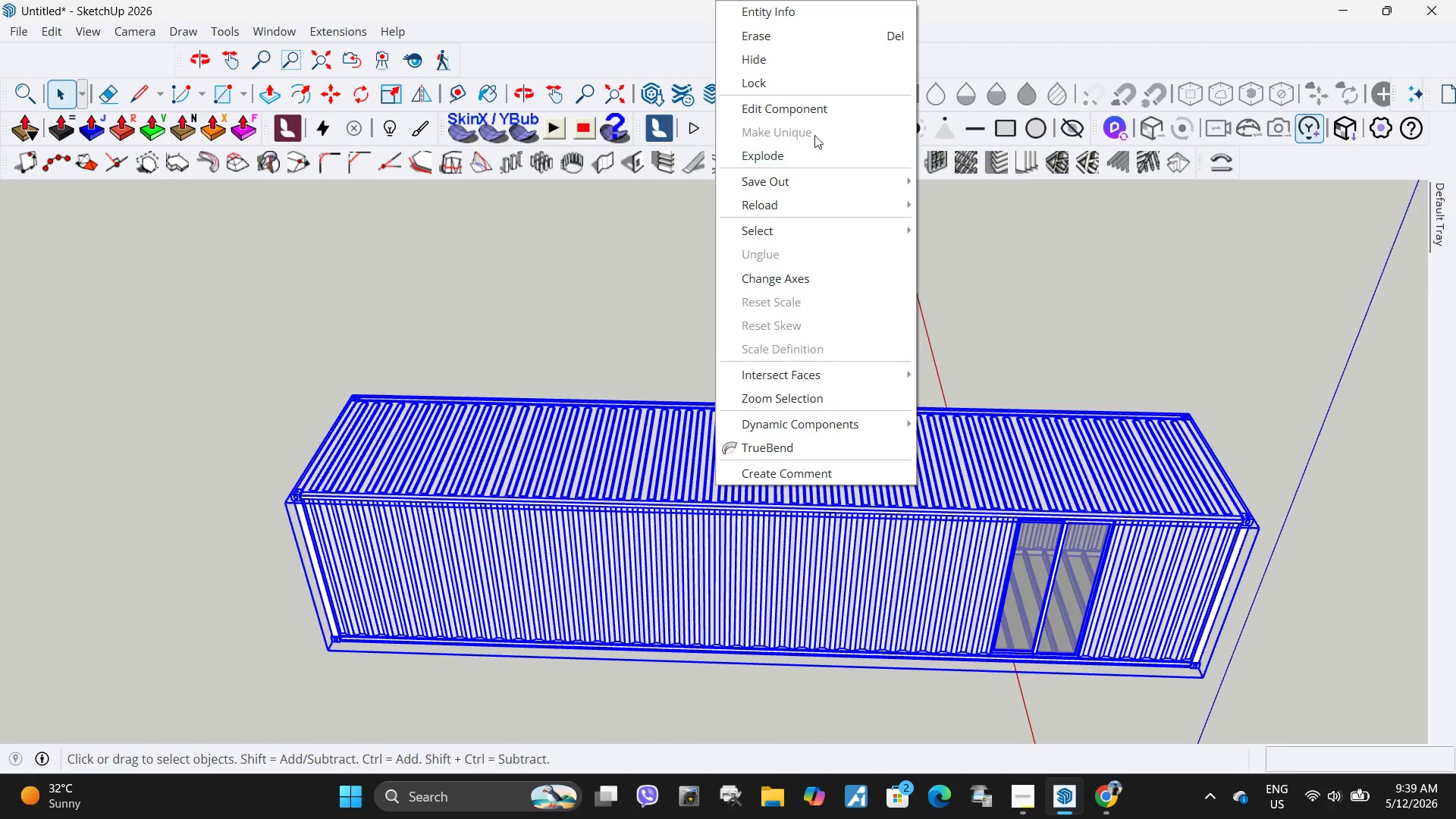 
left_click([808, 154])
 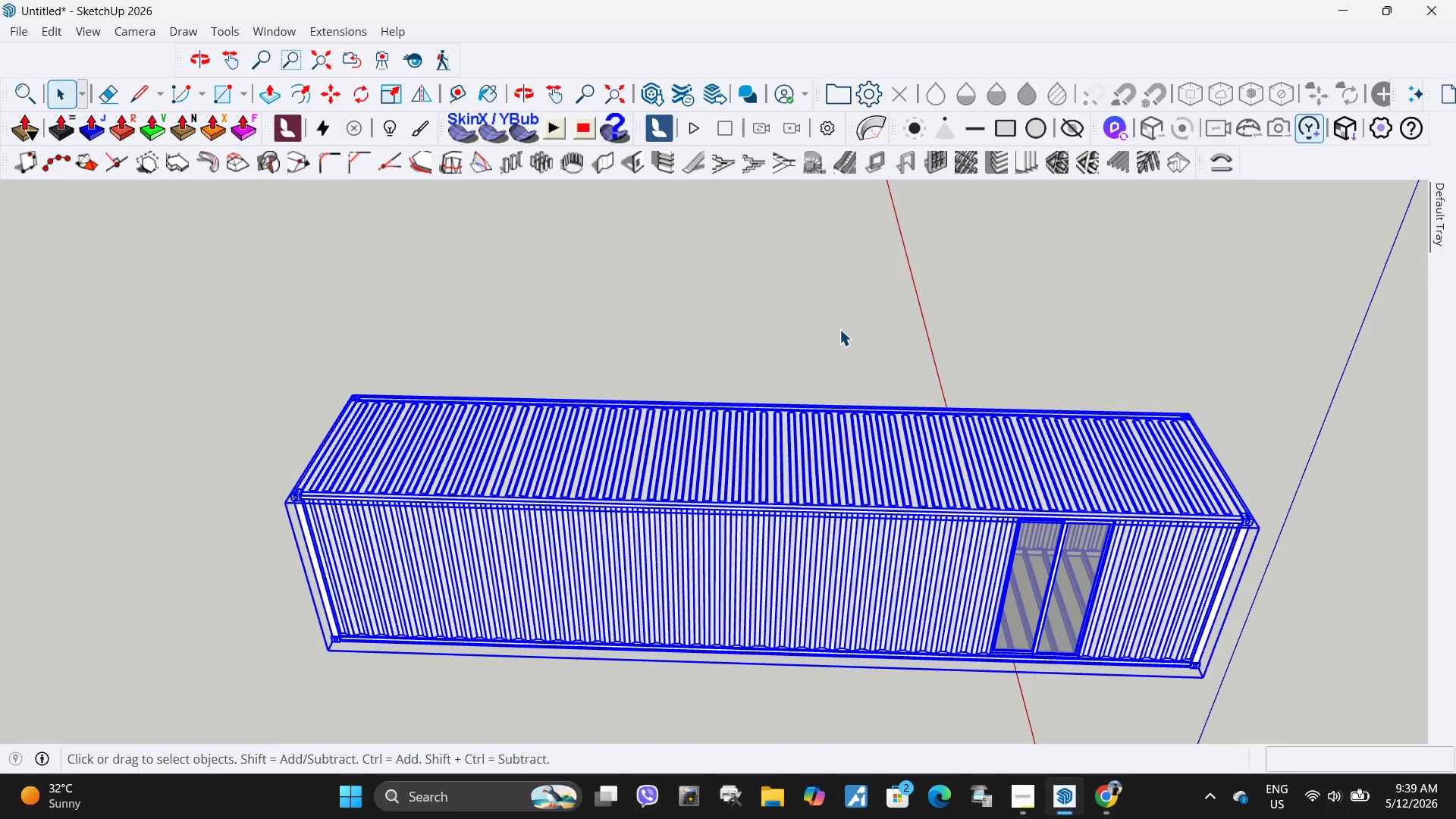 
double_click([827, 458])
 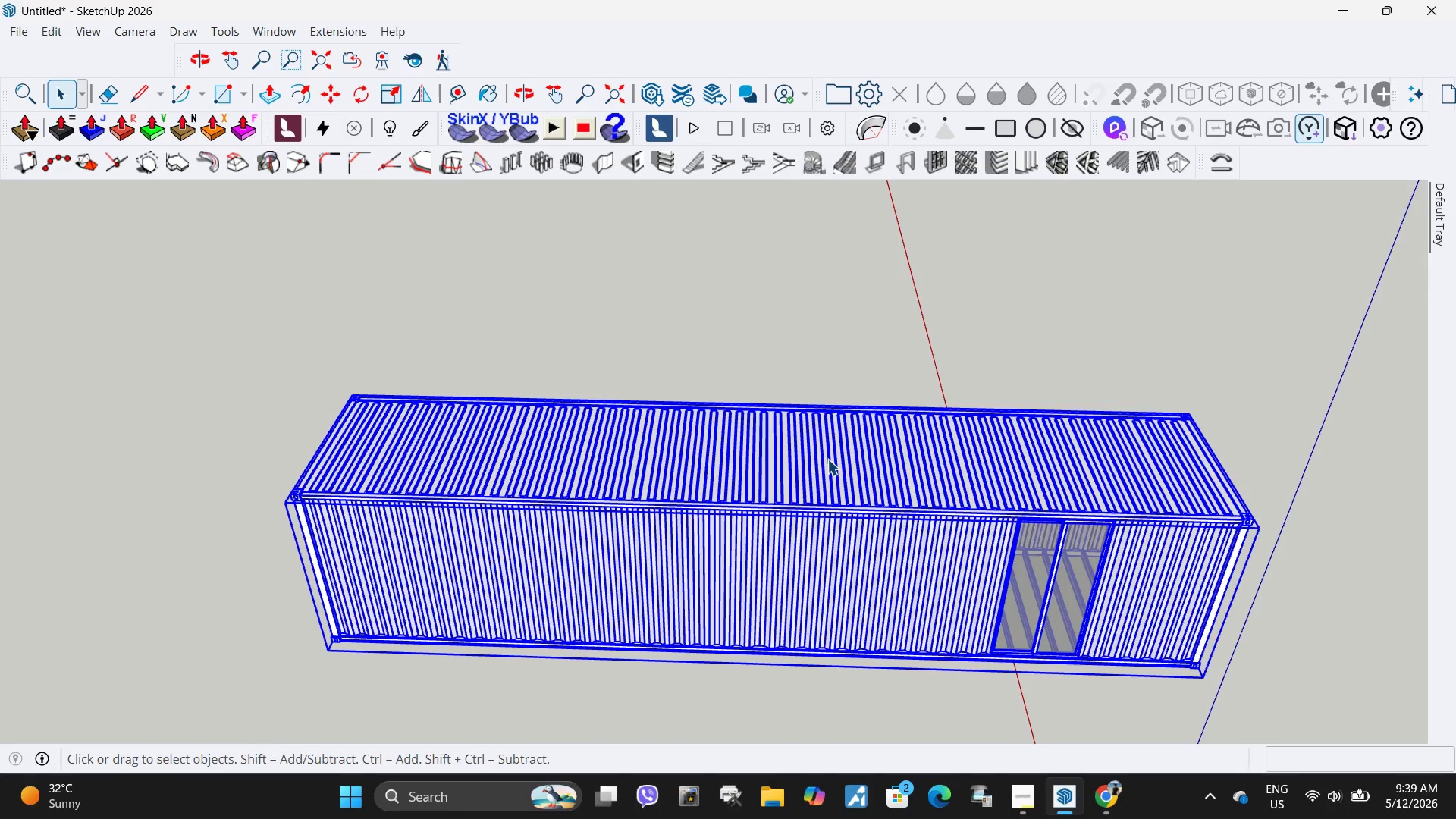 
right_click([827, 459])
 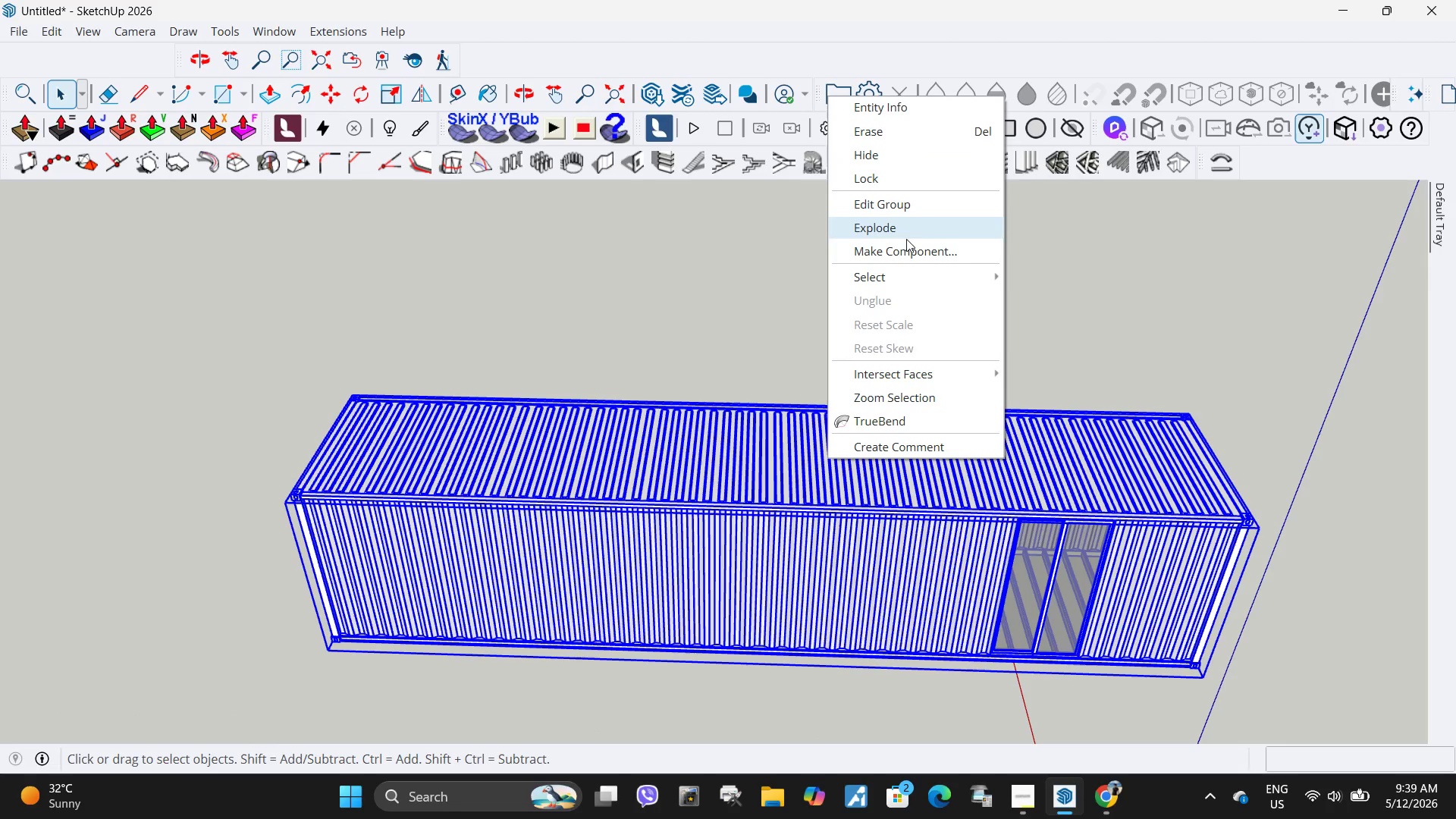 
left_click([906, 225])
 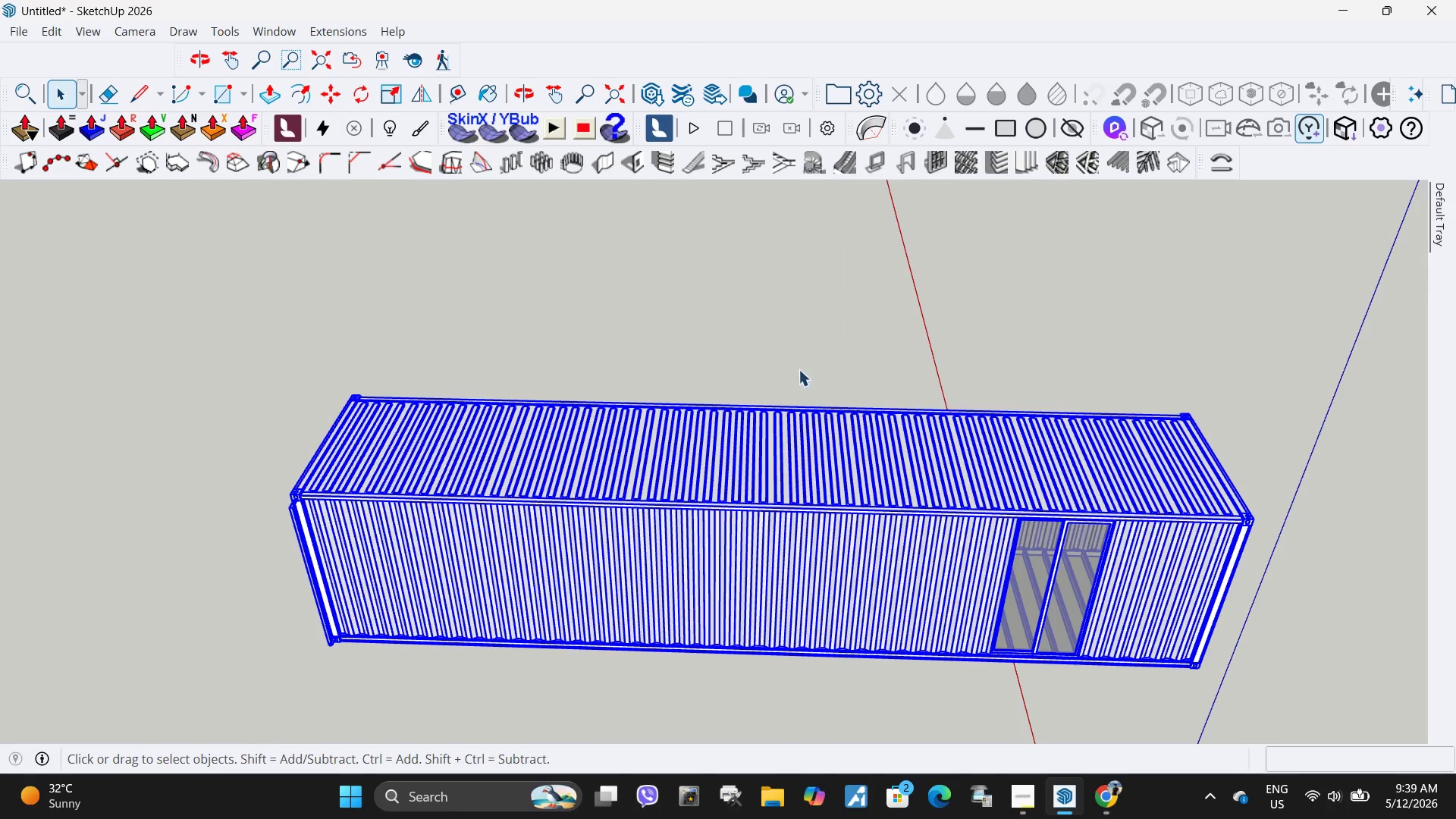 
left_click([764, 468])
 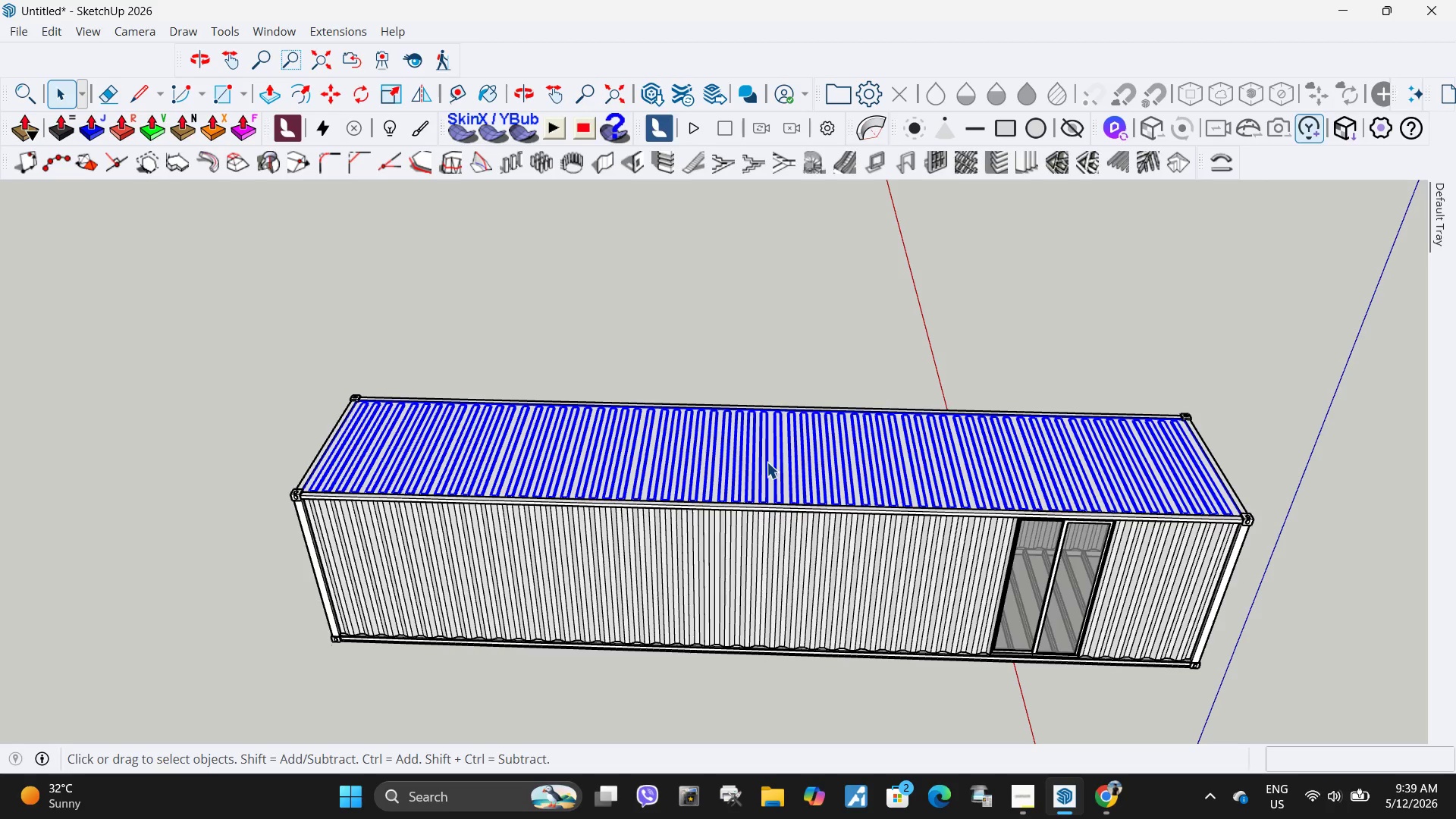 
key(M)
 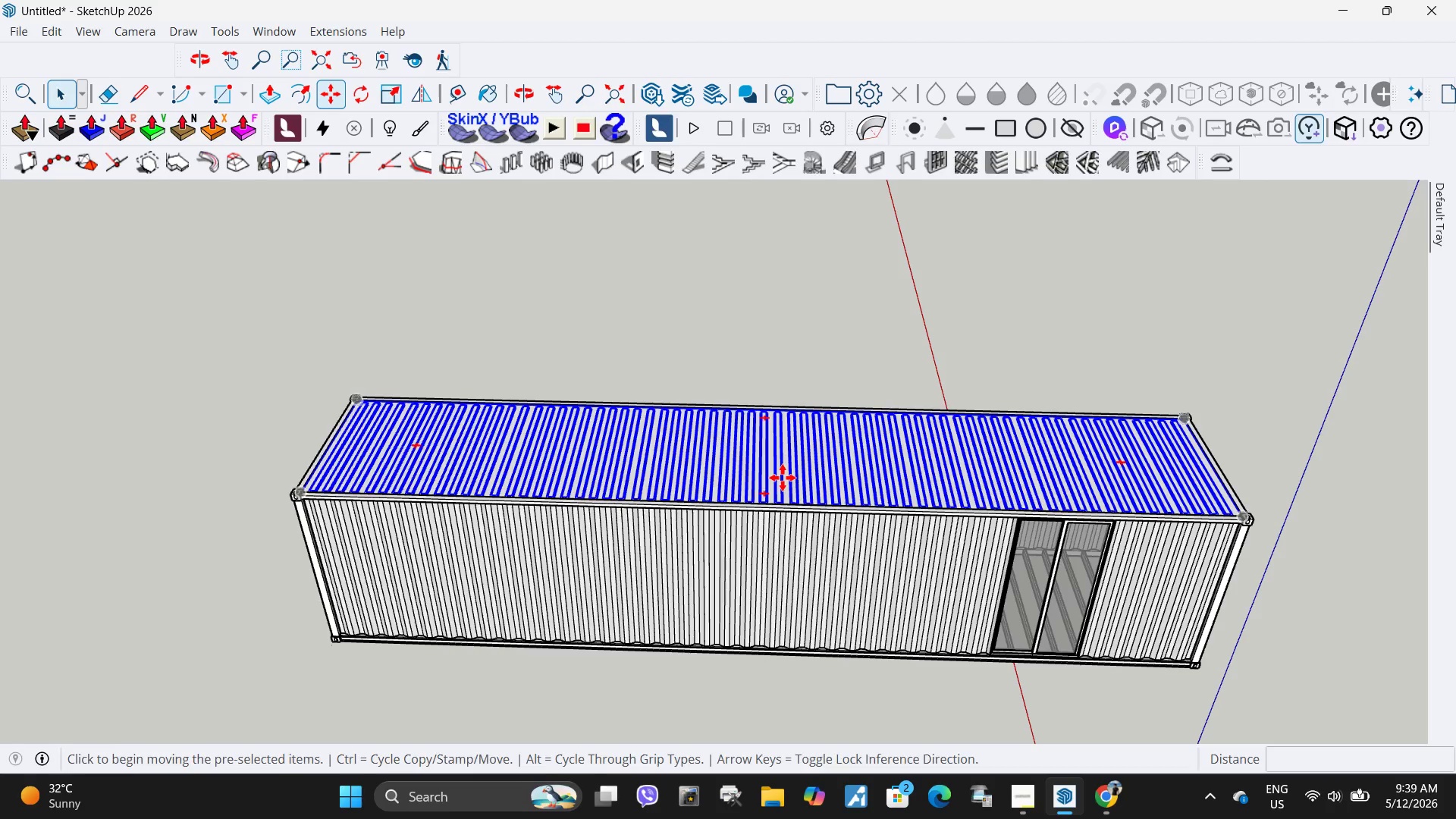 
left_click([783, 478])
 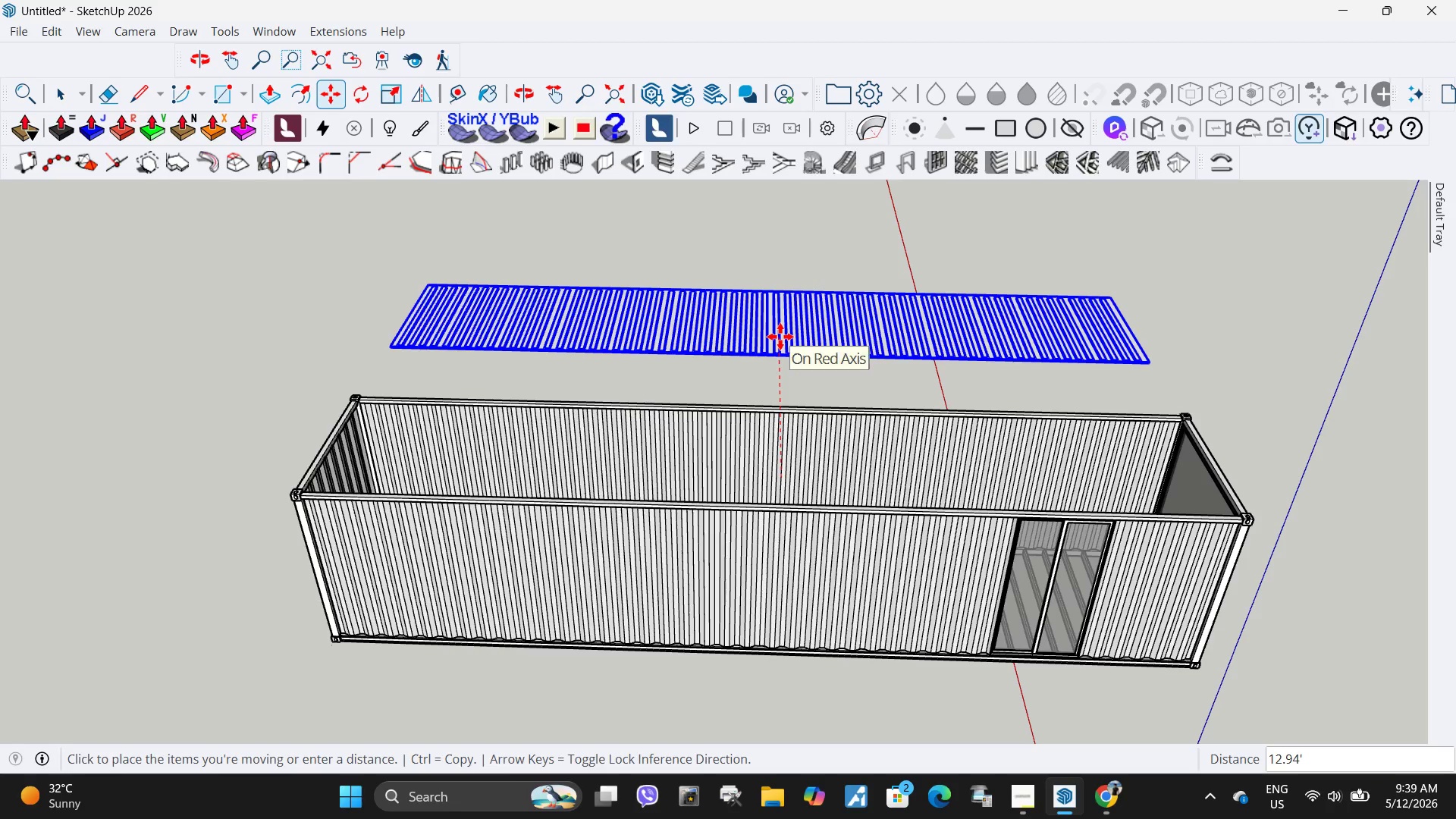 
left_click([780, 337])
 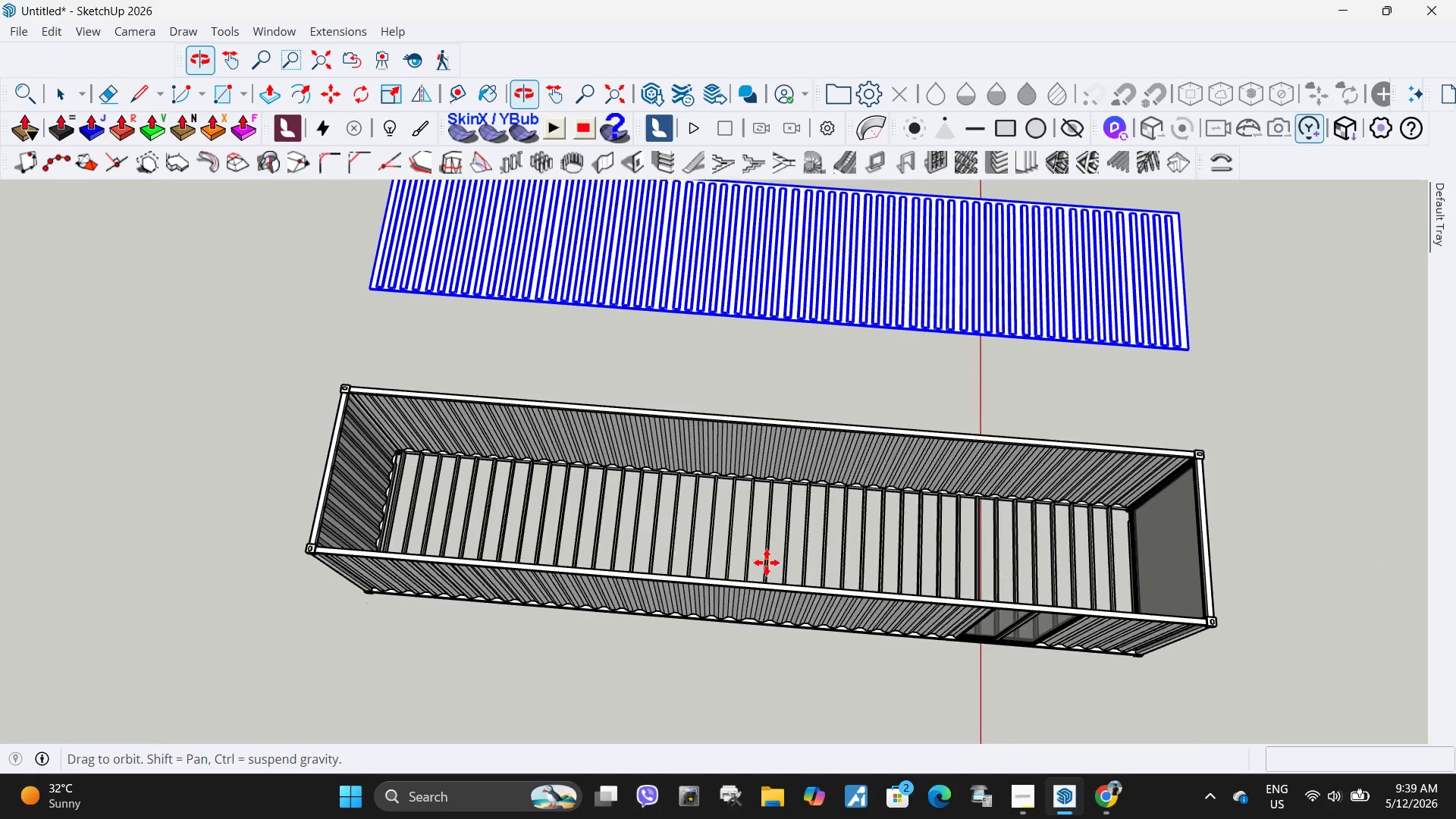 
key(Space)
 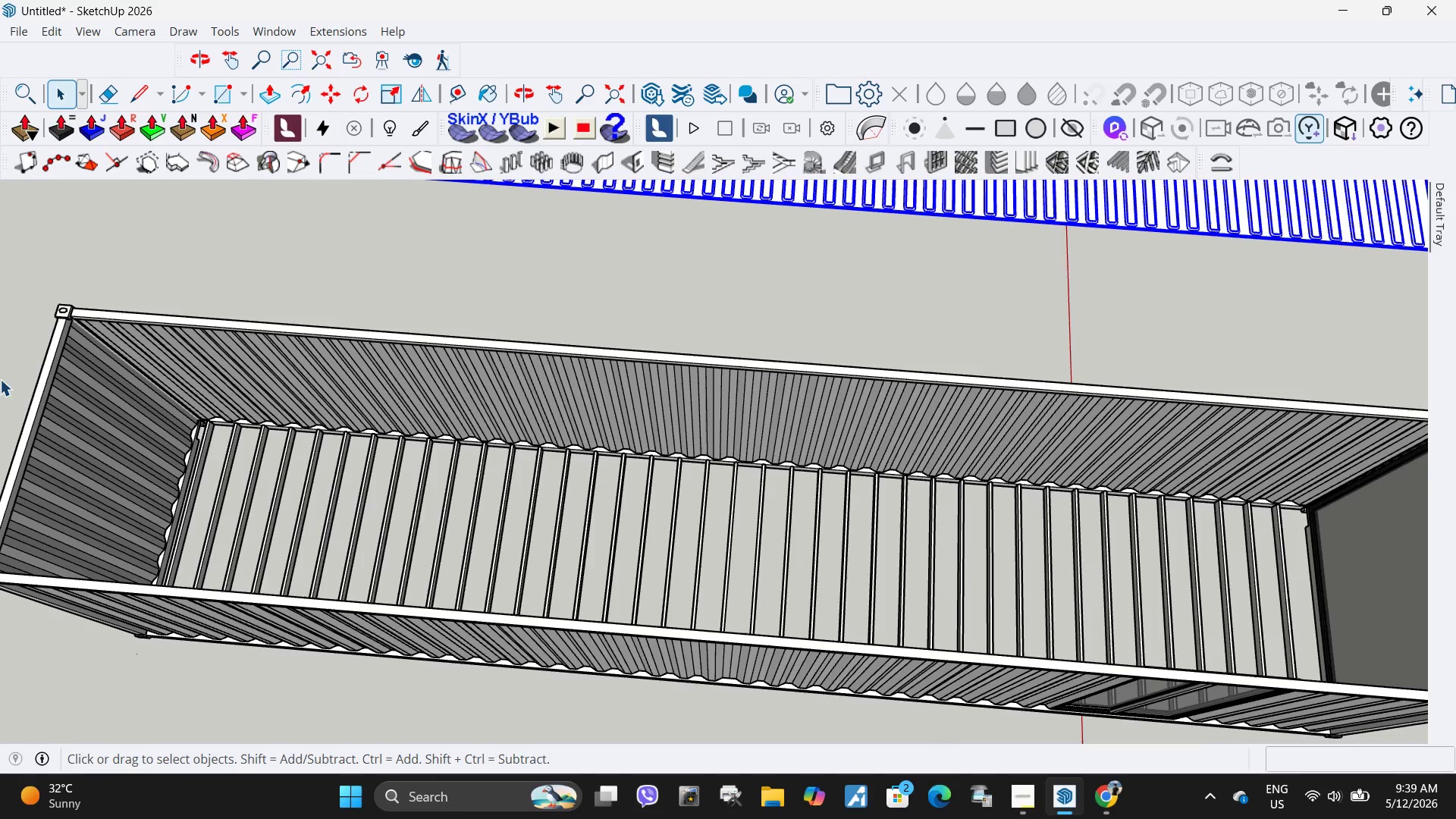 
scroll: coordinate [789, 510], scroll_direction: up, amount: 4.0
 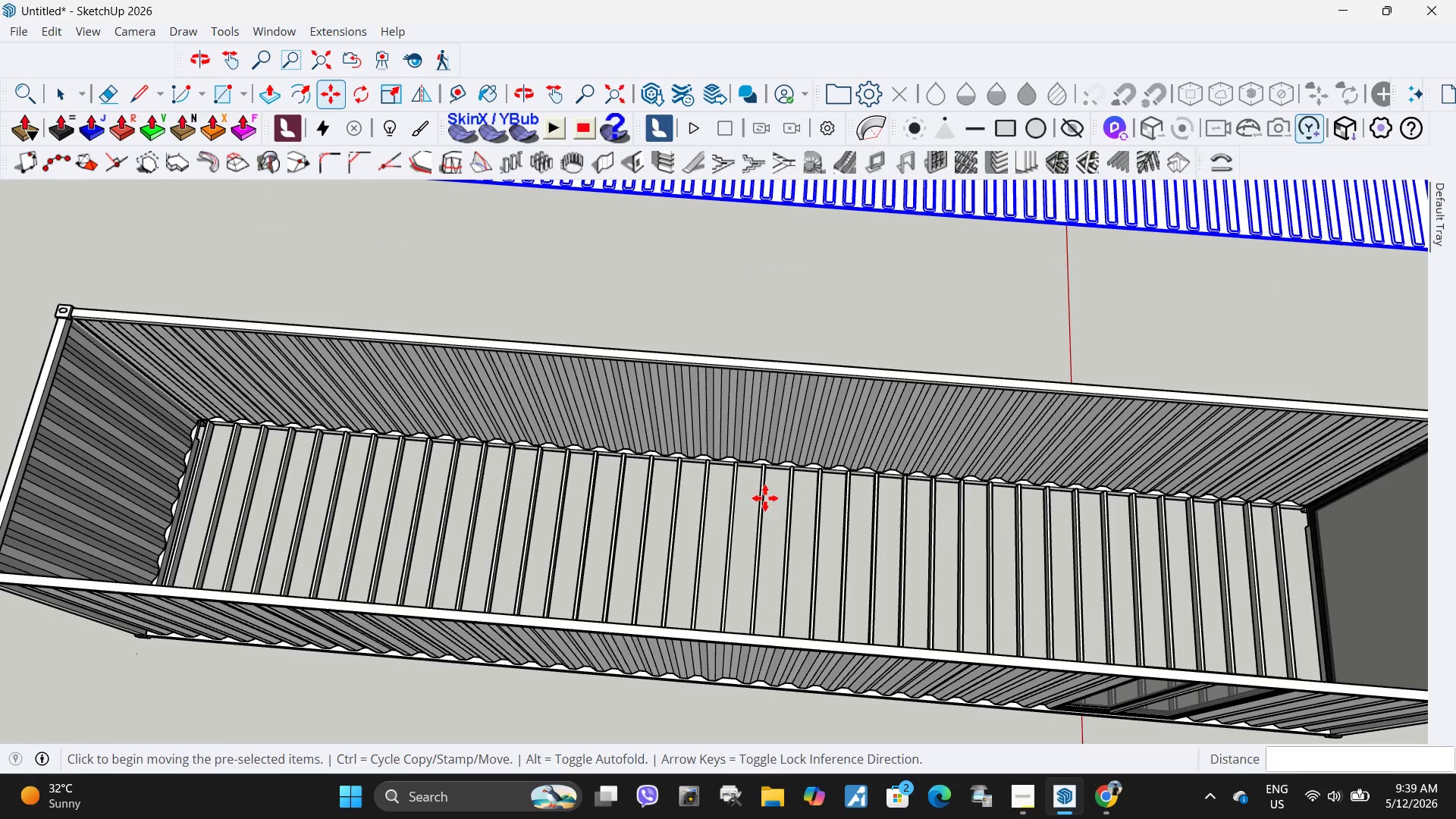 
key(R)
 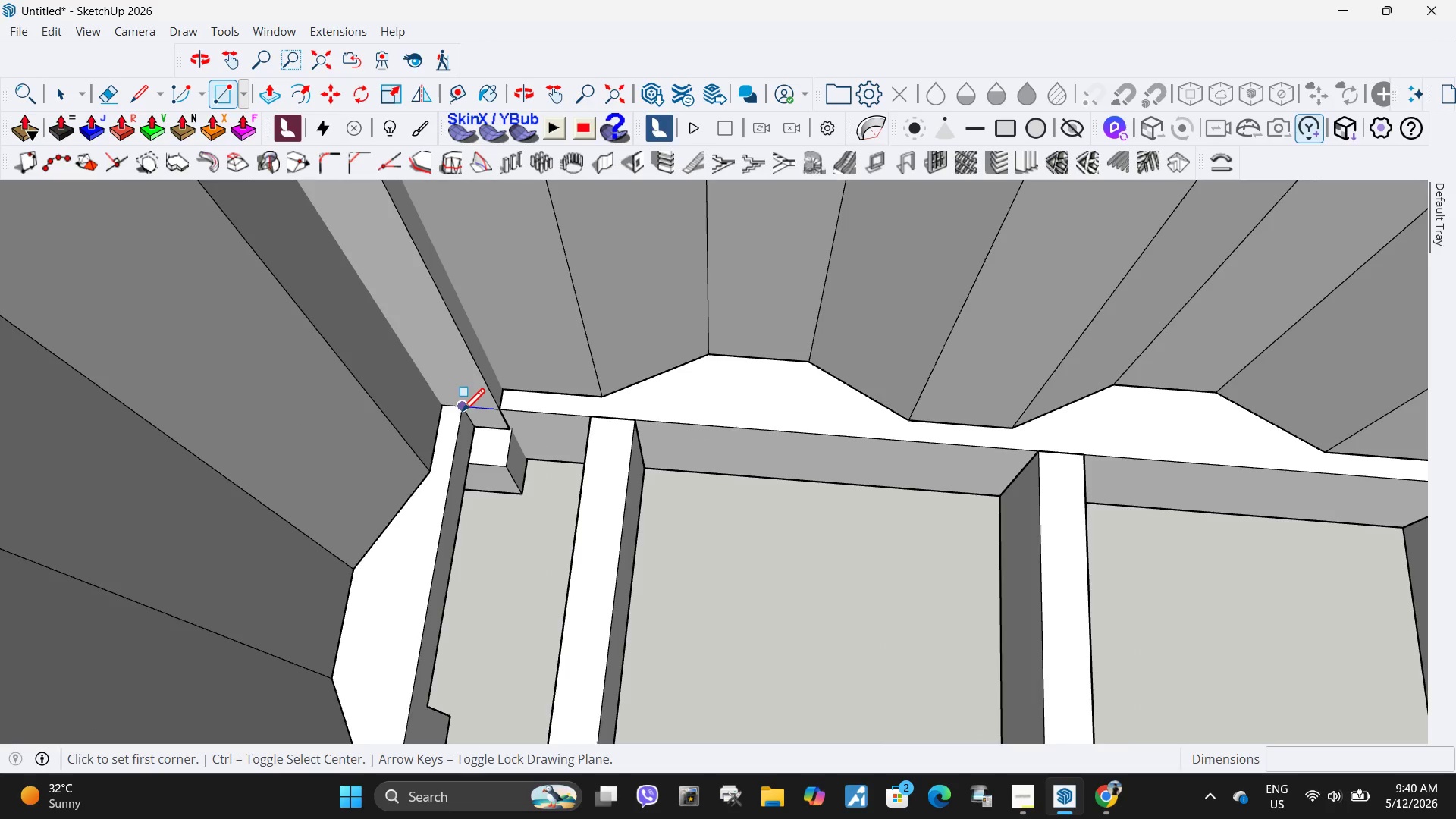 
scroll: coordinate [399, 434], scroll_direction: up, amount: 35.0
 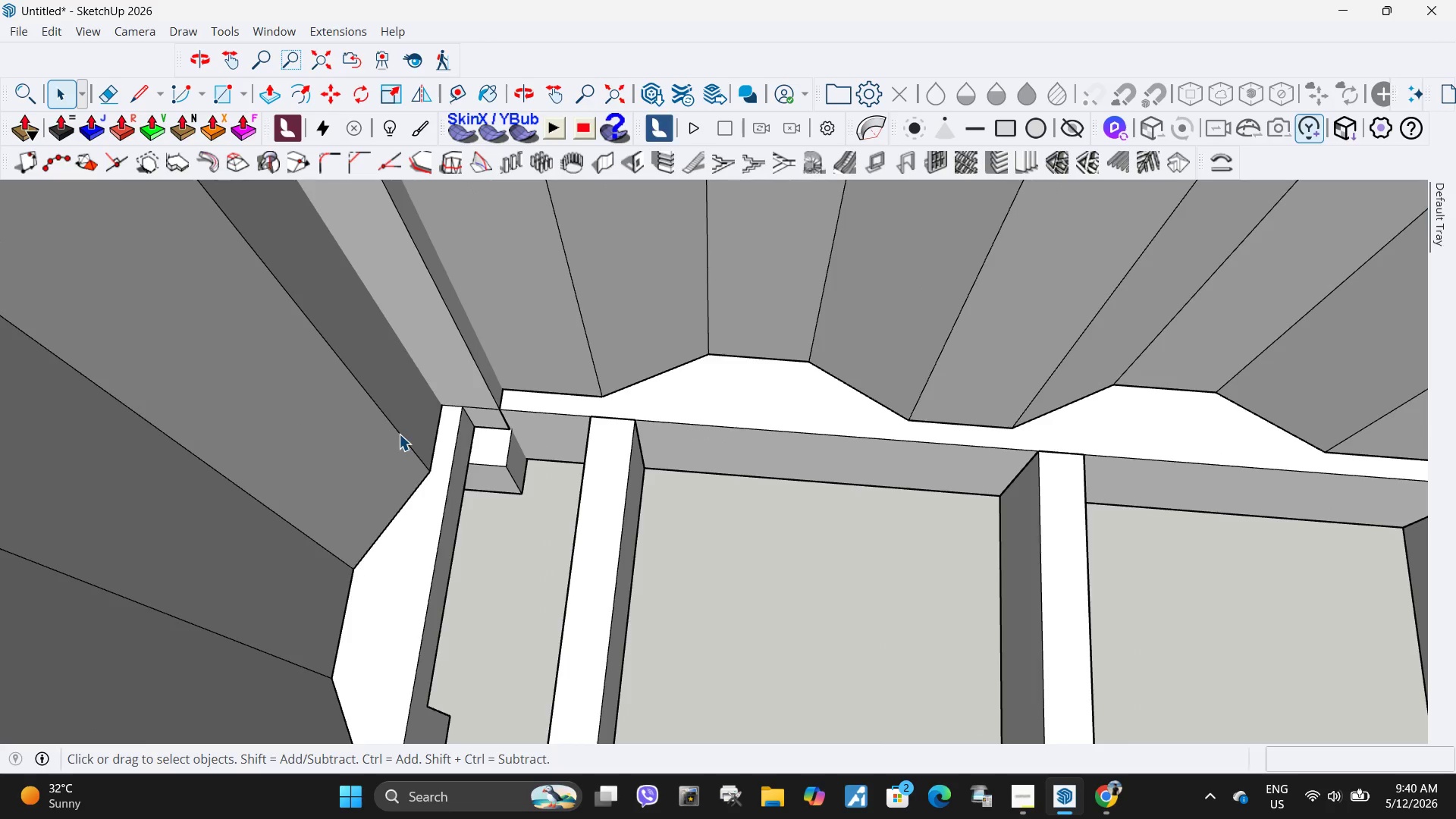 
left_click([462, 414])
 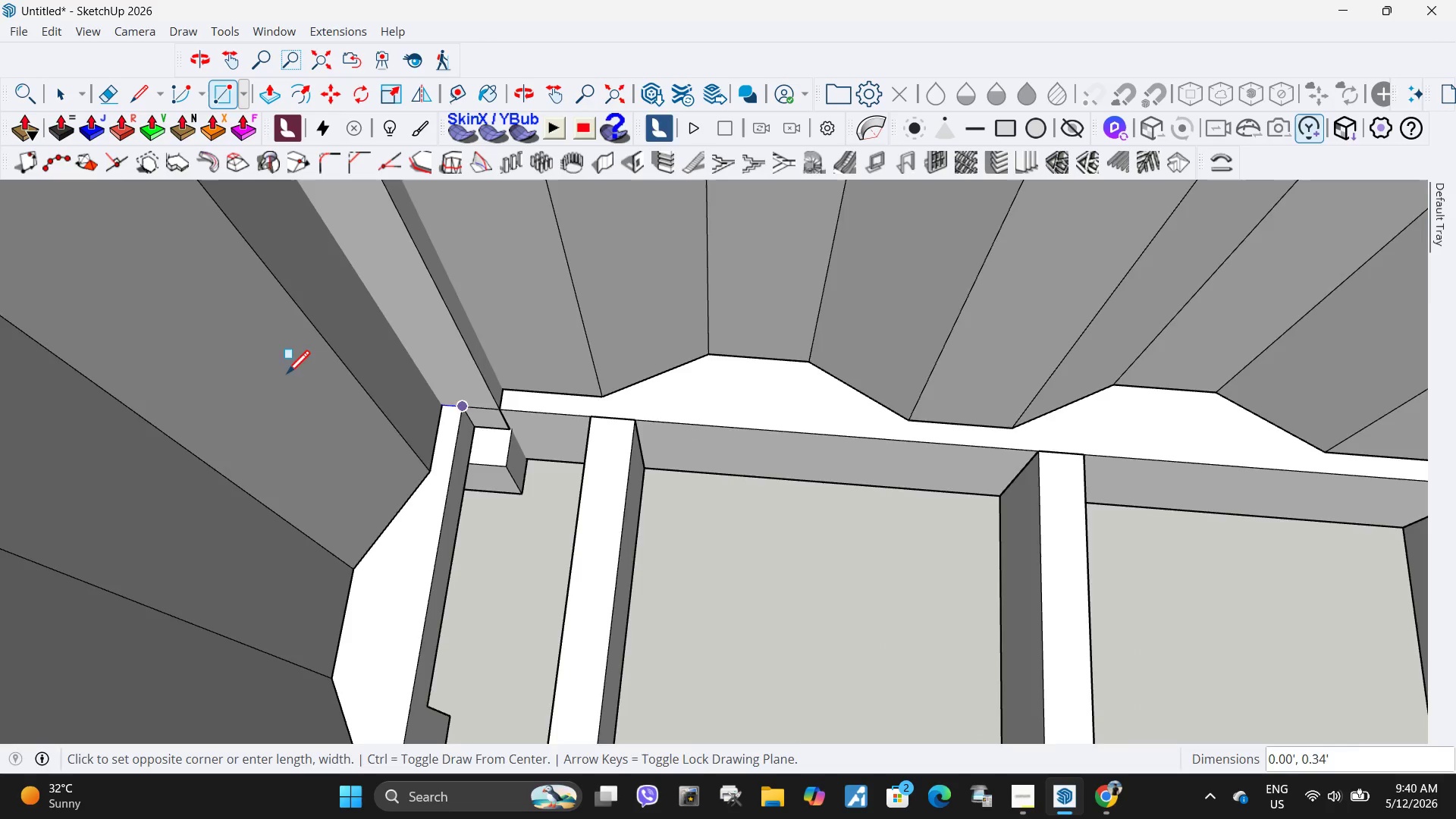 
scroll: coordinate [293, 392], scroll_direction: down, amount: 44.0
 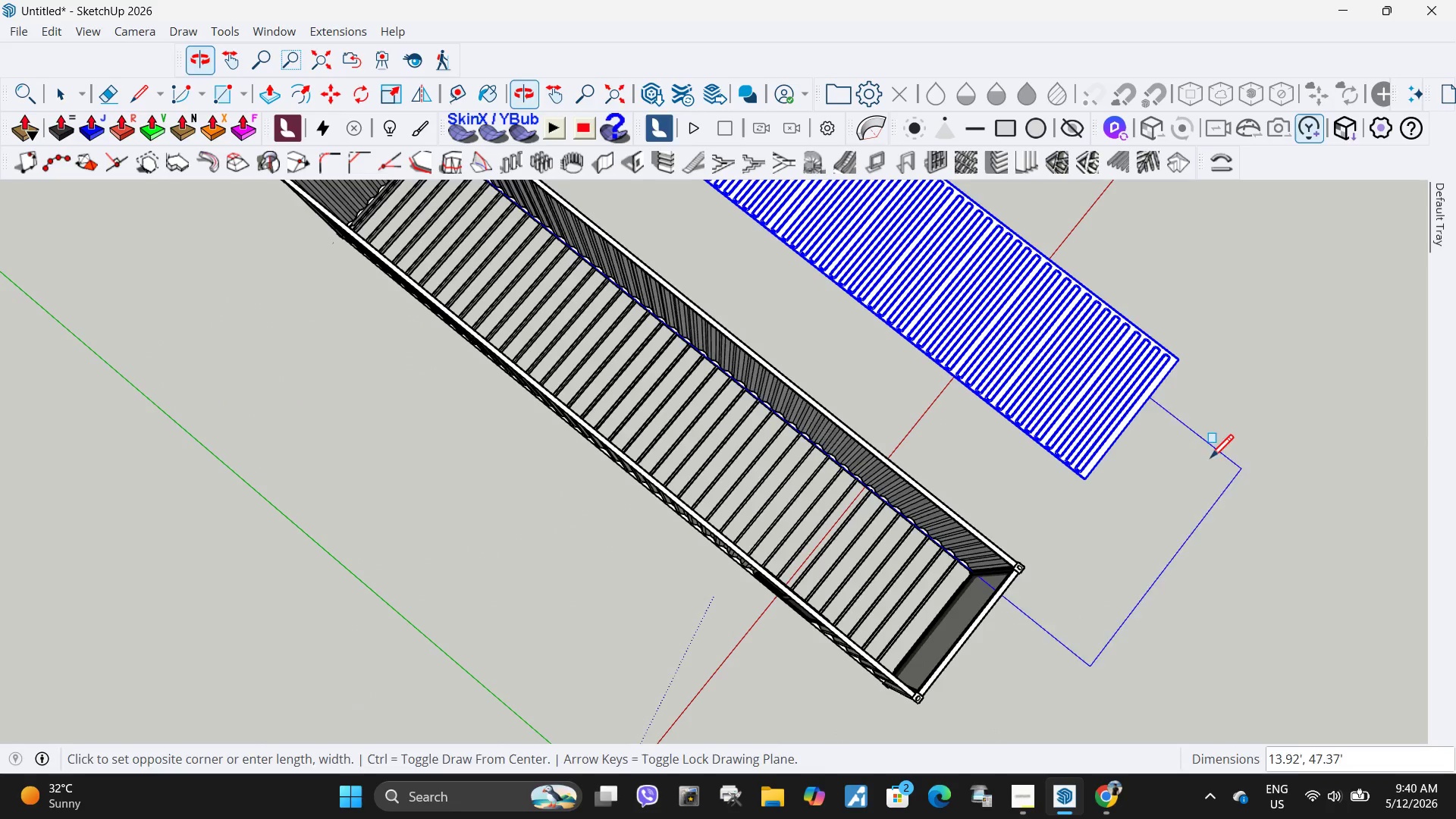 
scroll: coordinate [503, 429], scroll_direction: up, amount: 34.0
 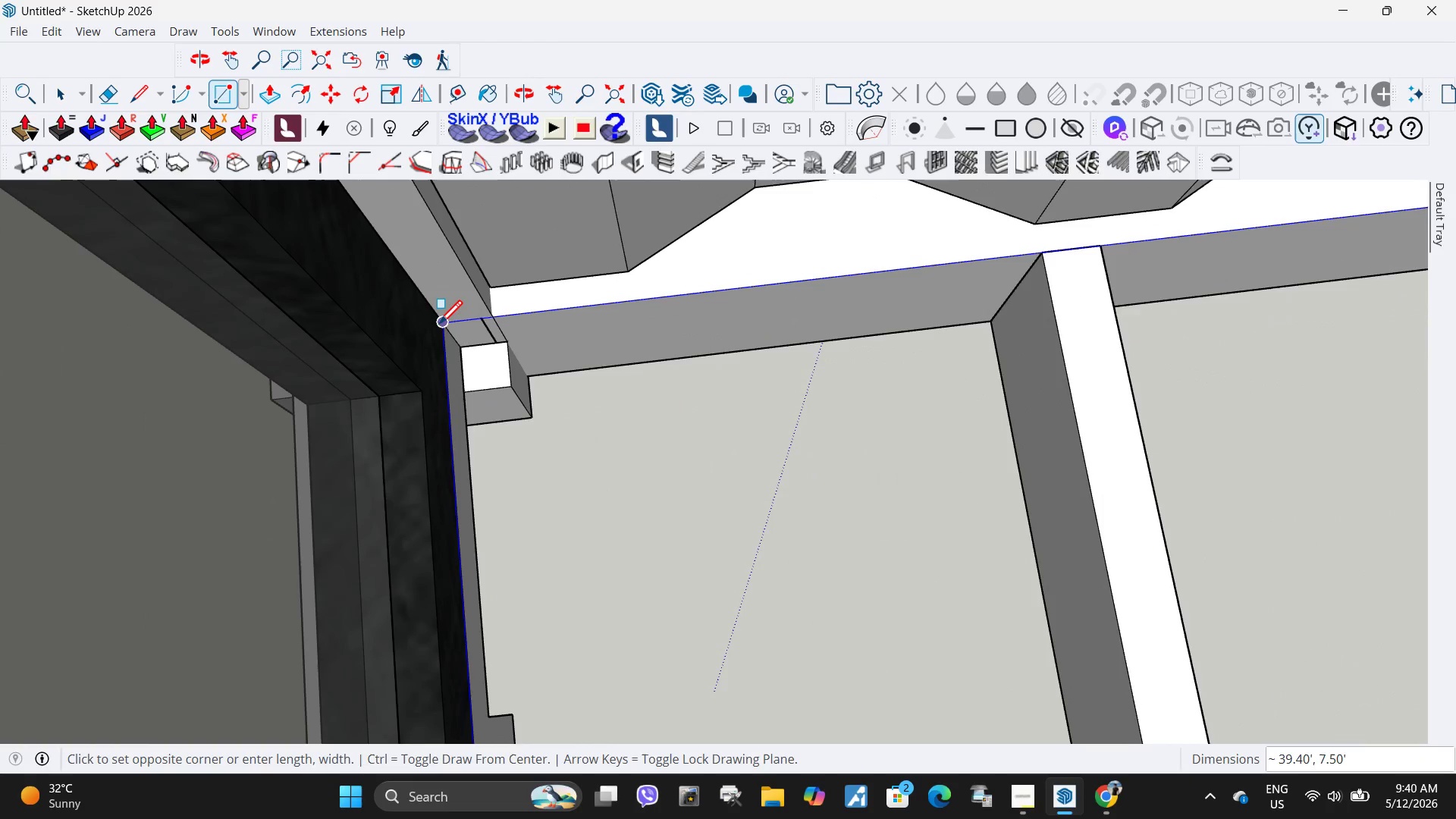 
left_click([437, 323])
 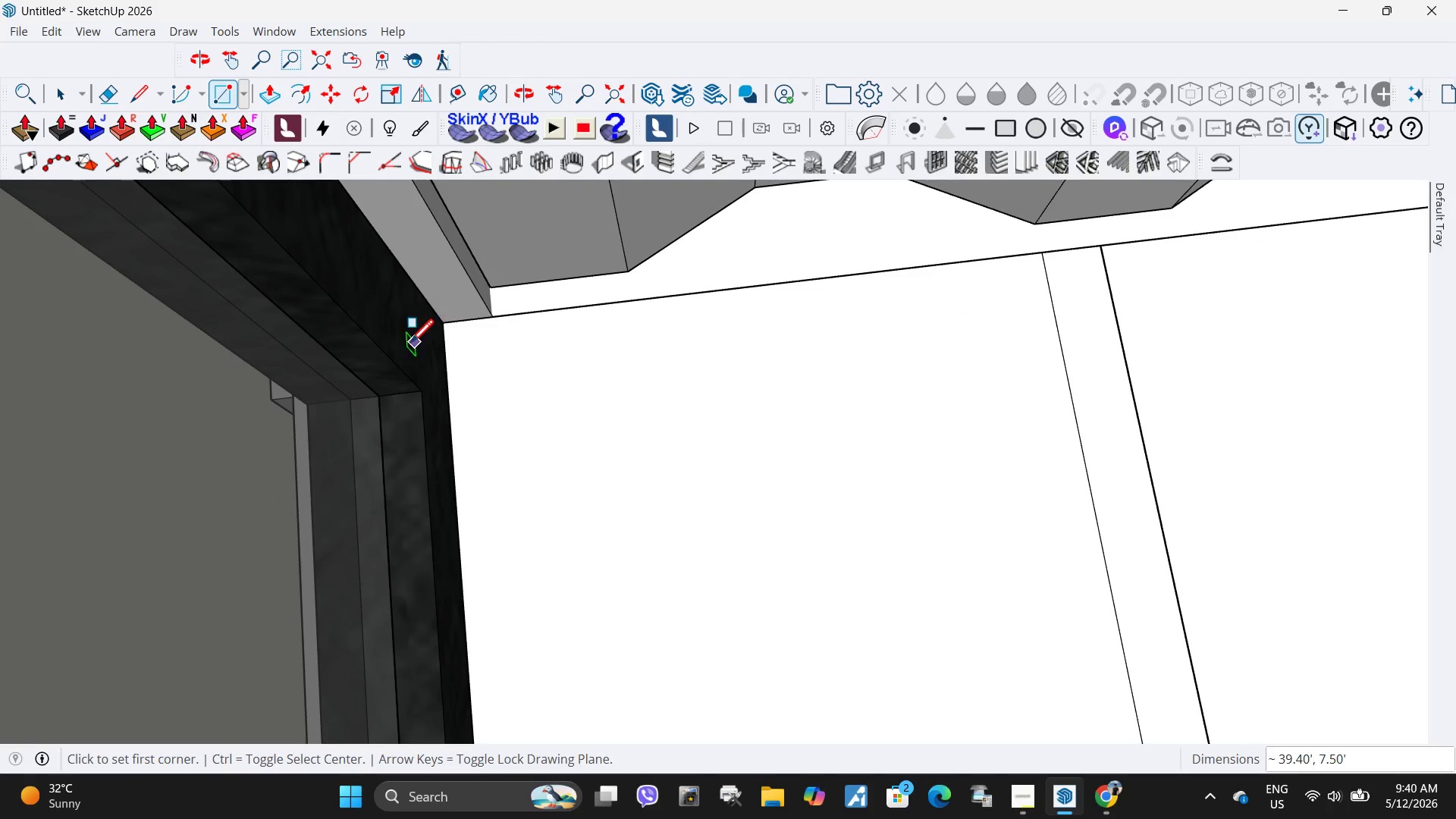 
key(Space)
 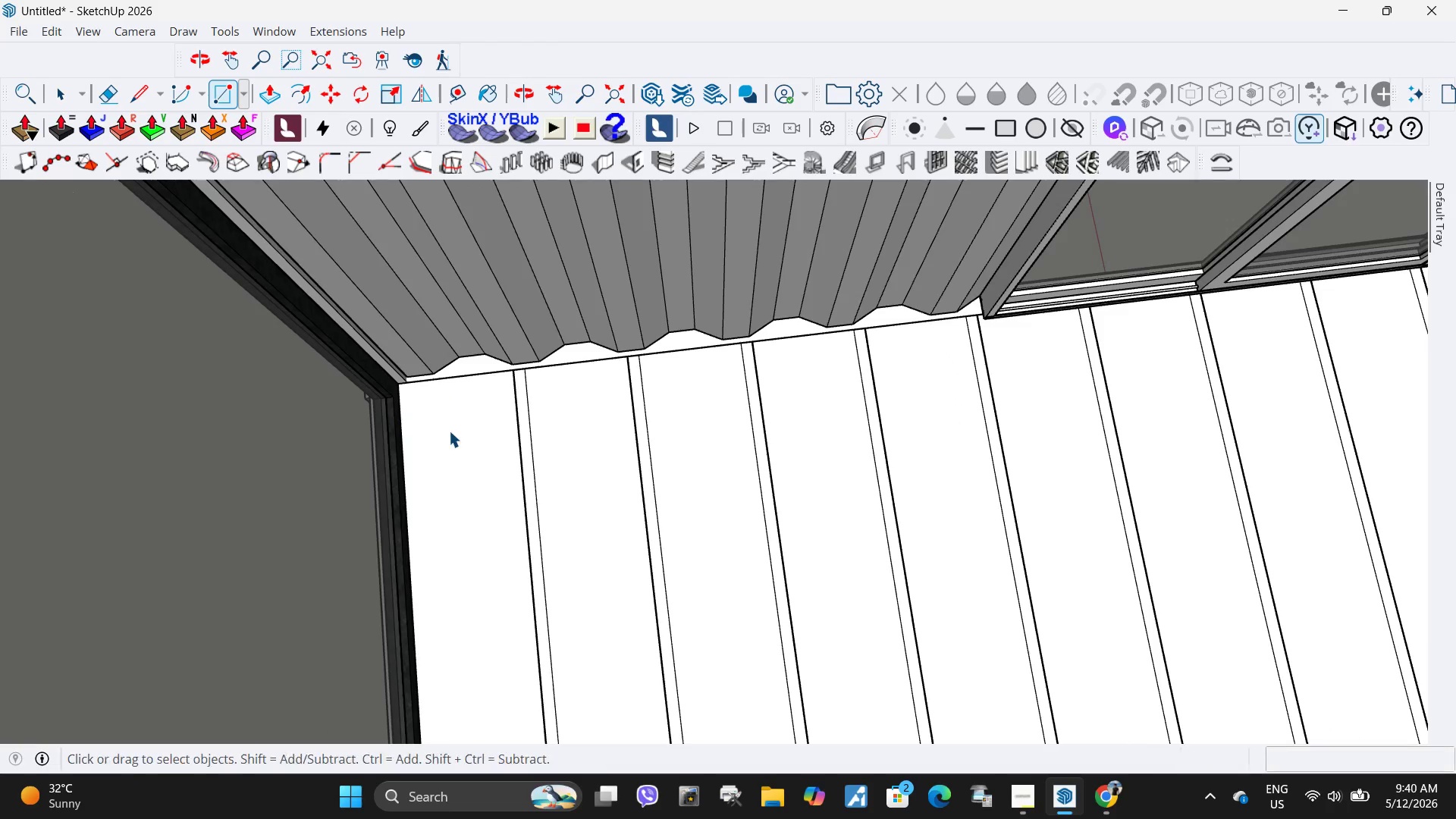 
left_click([450, 431])
 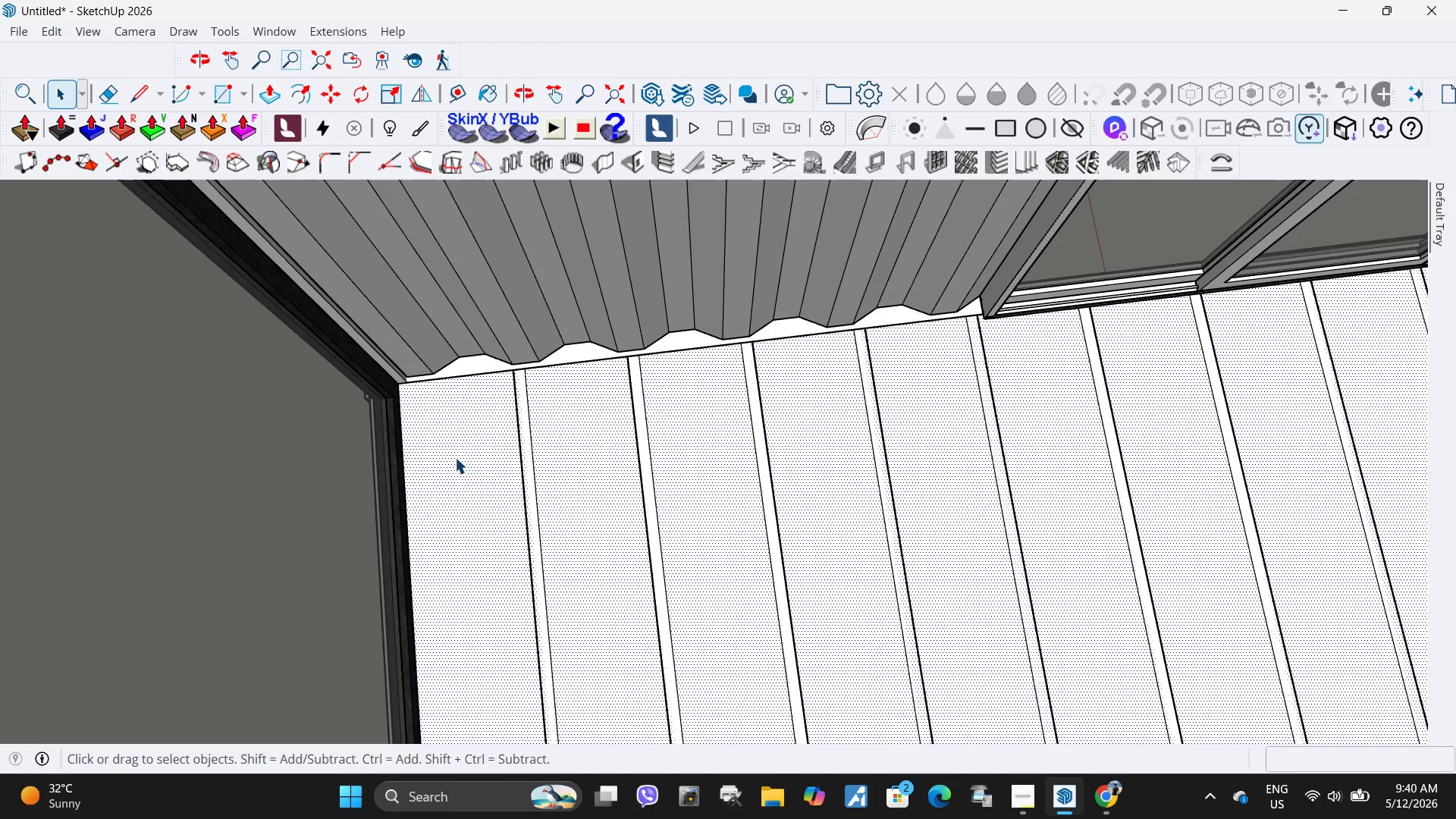 
scroll: coordinate [415, 410], scroll_direction: down, amount: 20.0
 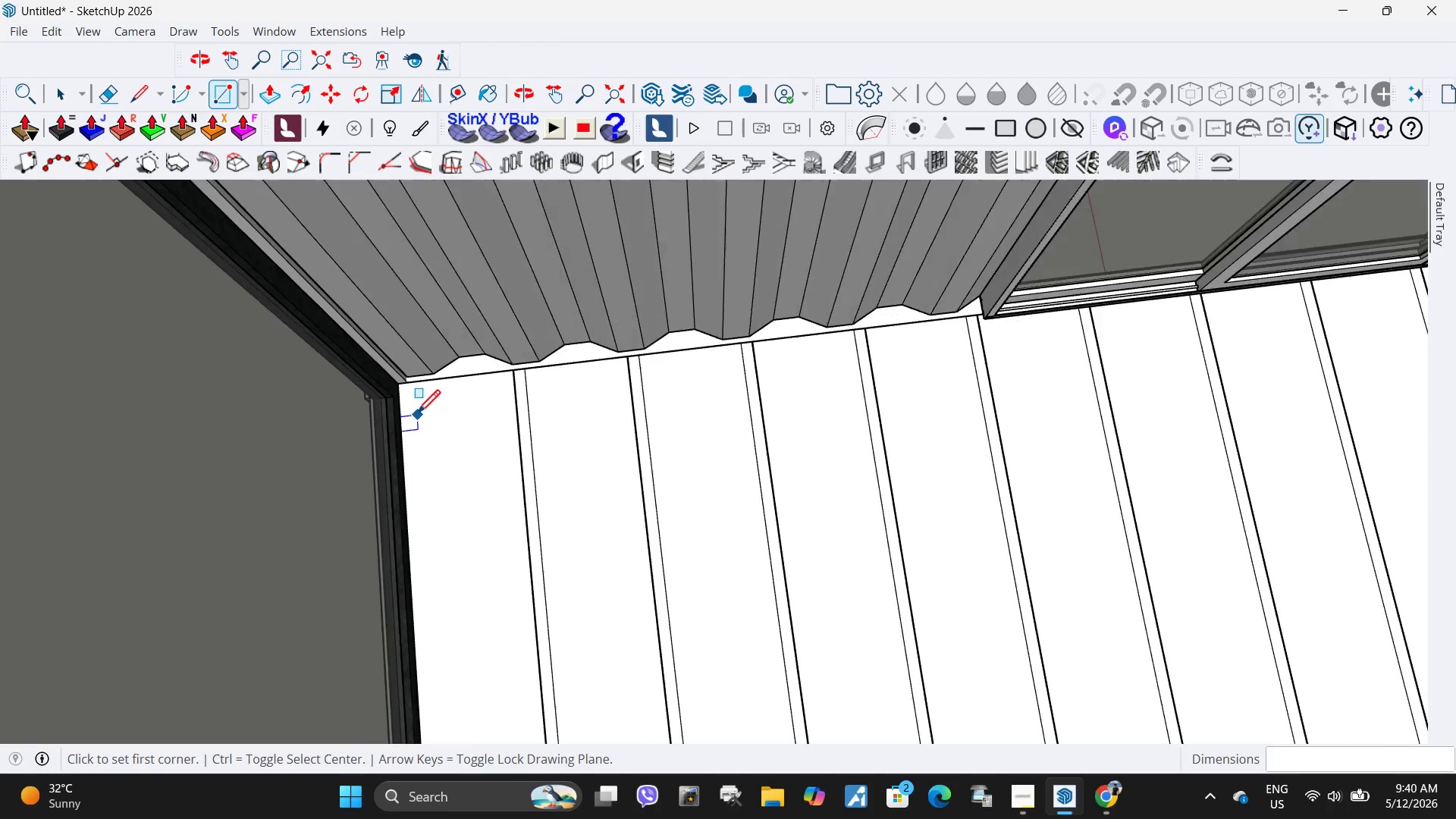 
key(P)
 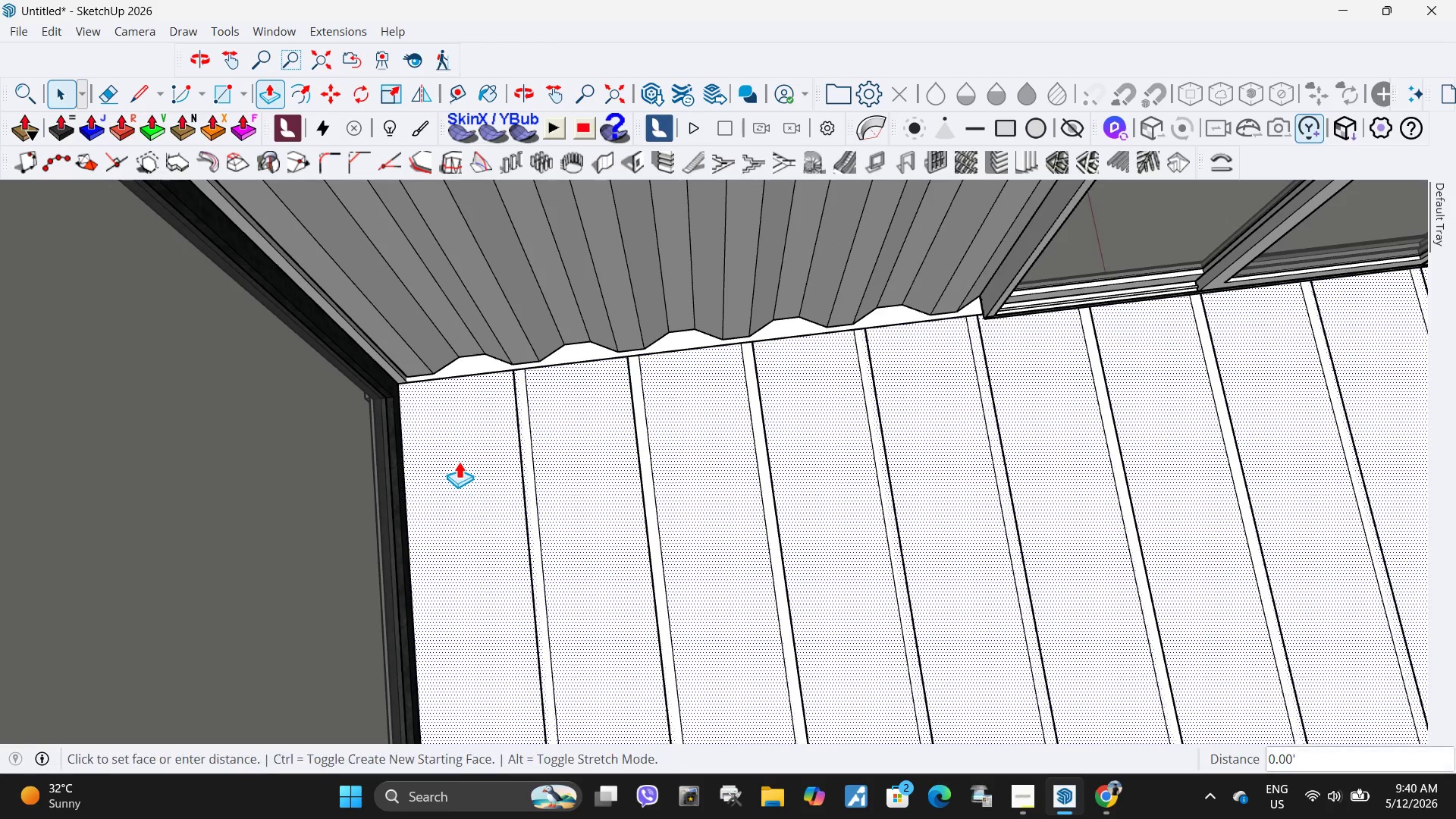 
left_click([459, 461])
 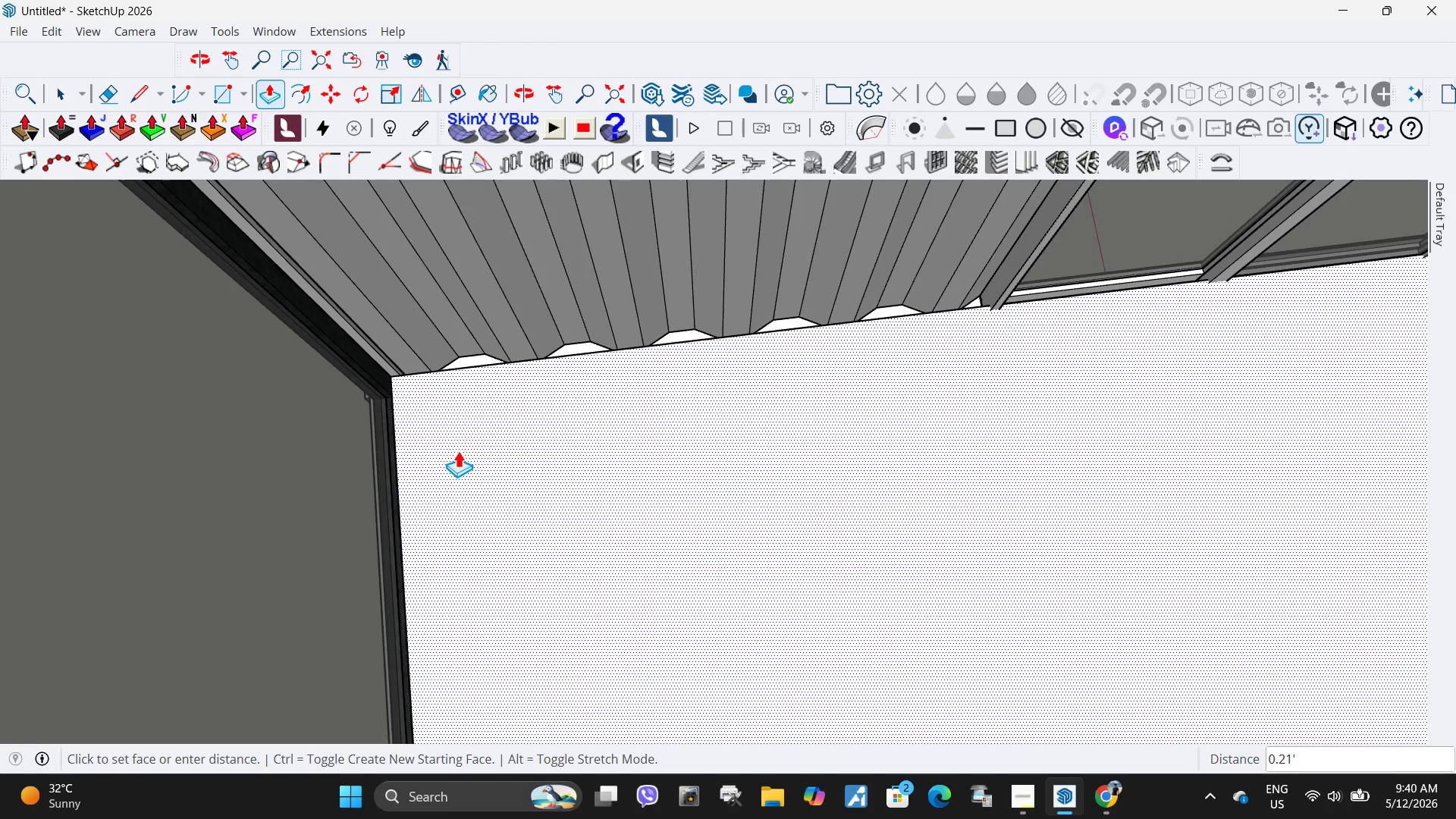 
key(NumpadDecimal)
 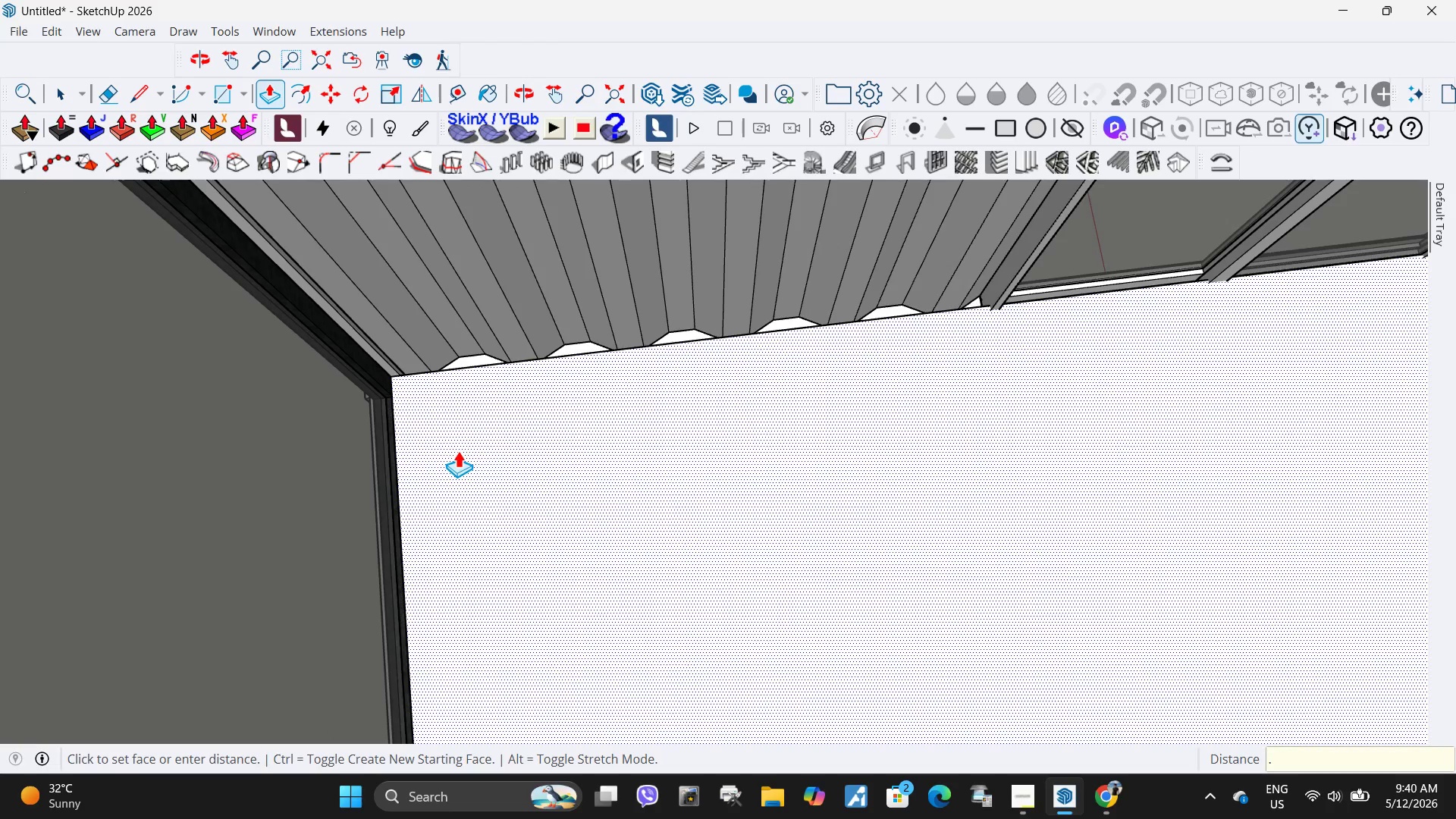 
key(Numpad2)
 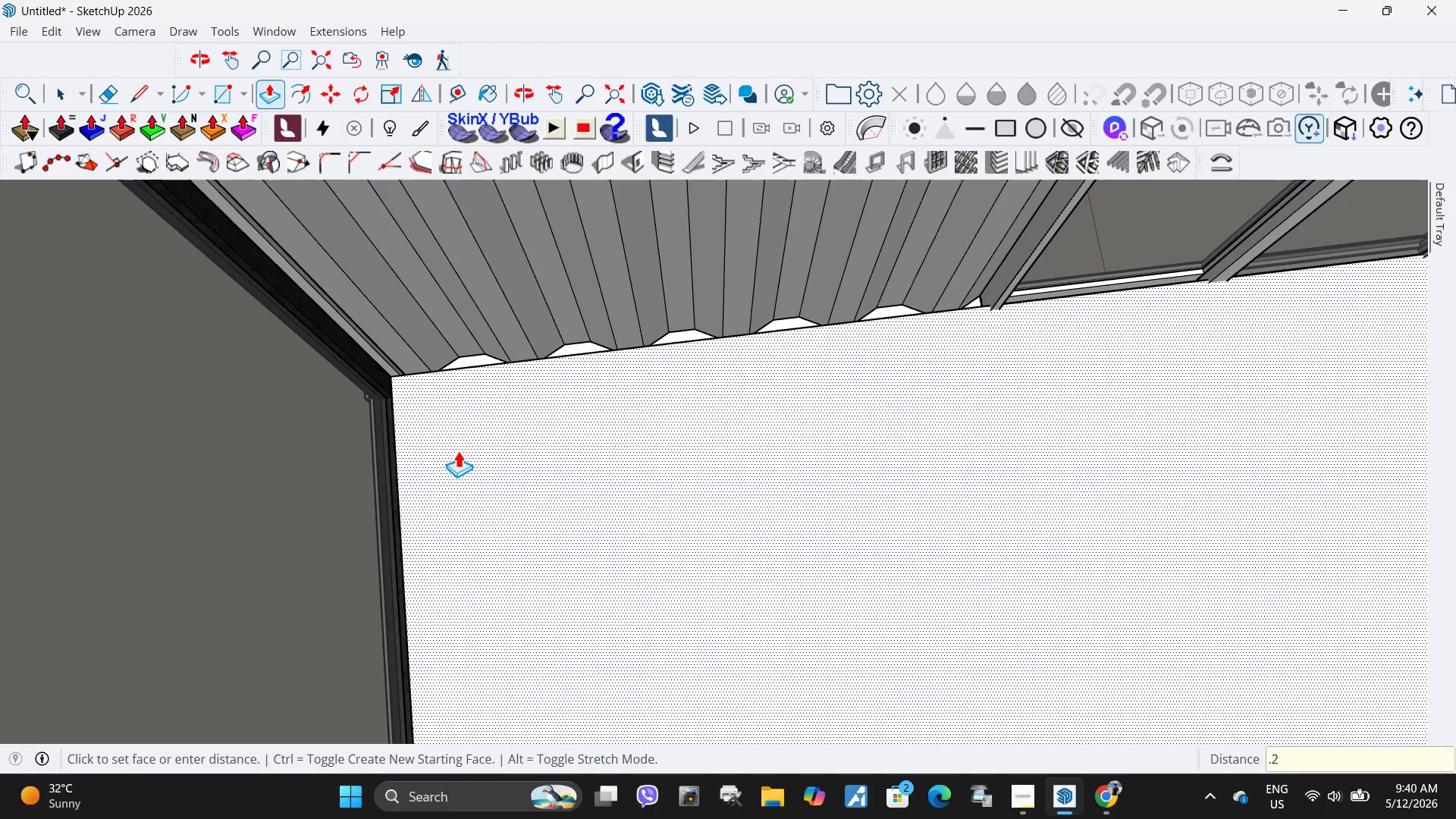 
key(Numpad0)
 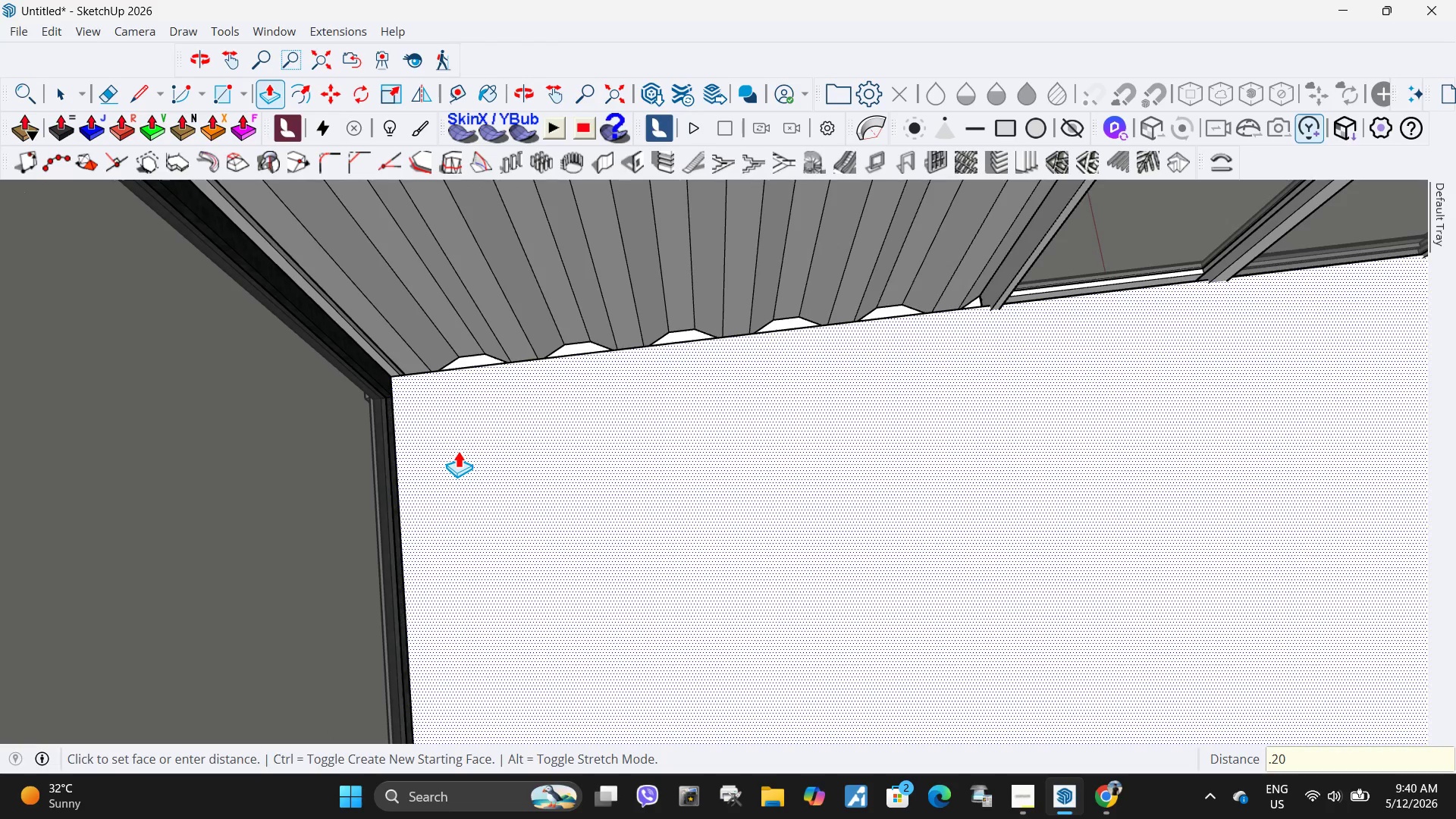 
key(NumpadEnter)
 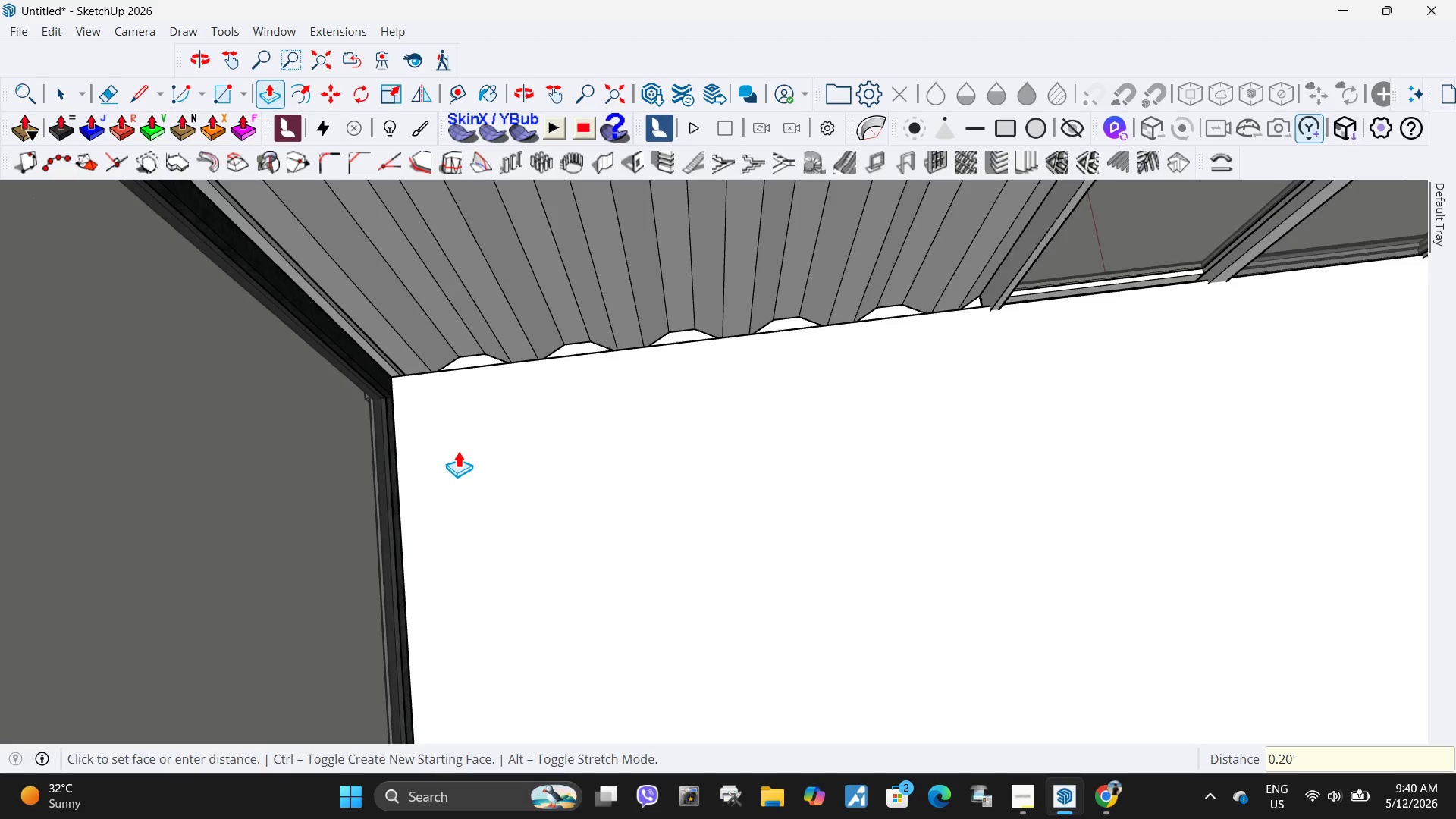 
scroll: coordinate [520, 501], scroll_direction: up, amount: 6.0
 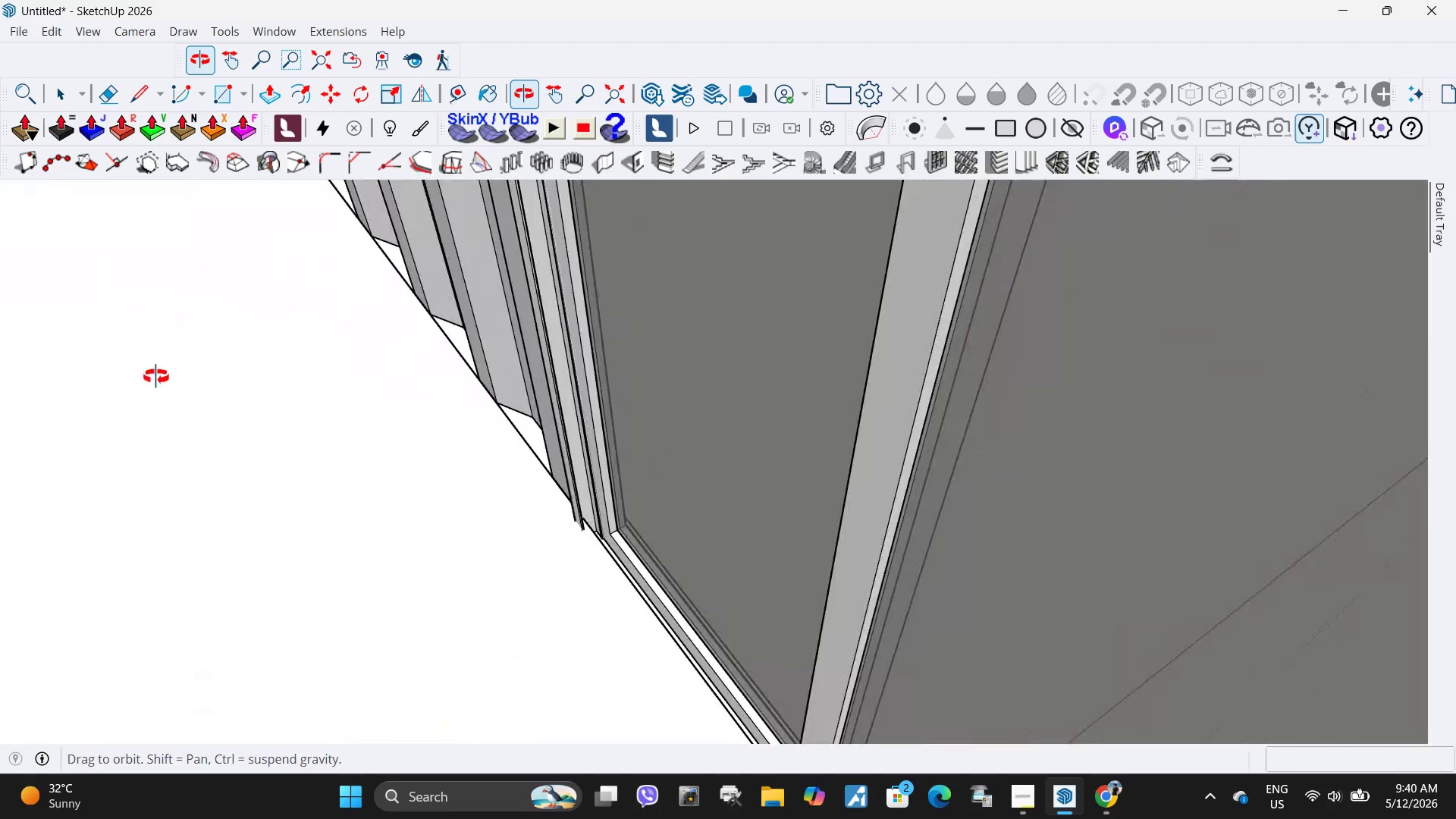 
scroll: coordinate [205, 434], scroll_direction: down, amount: 13.0
 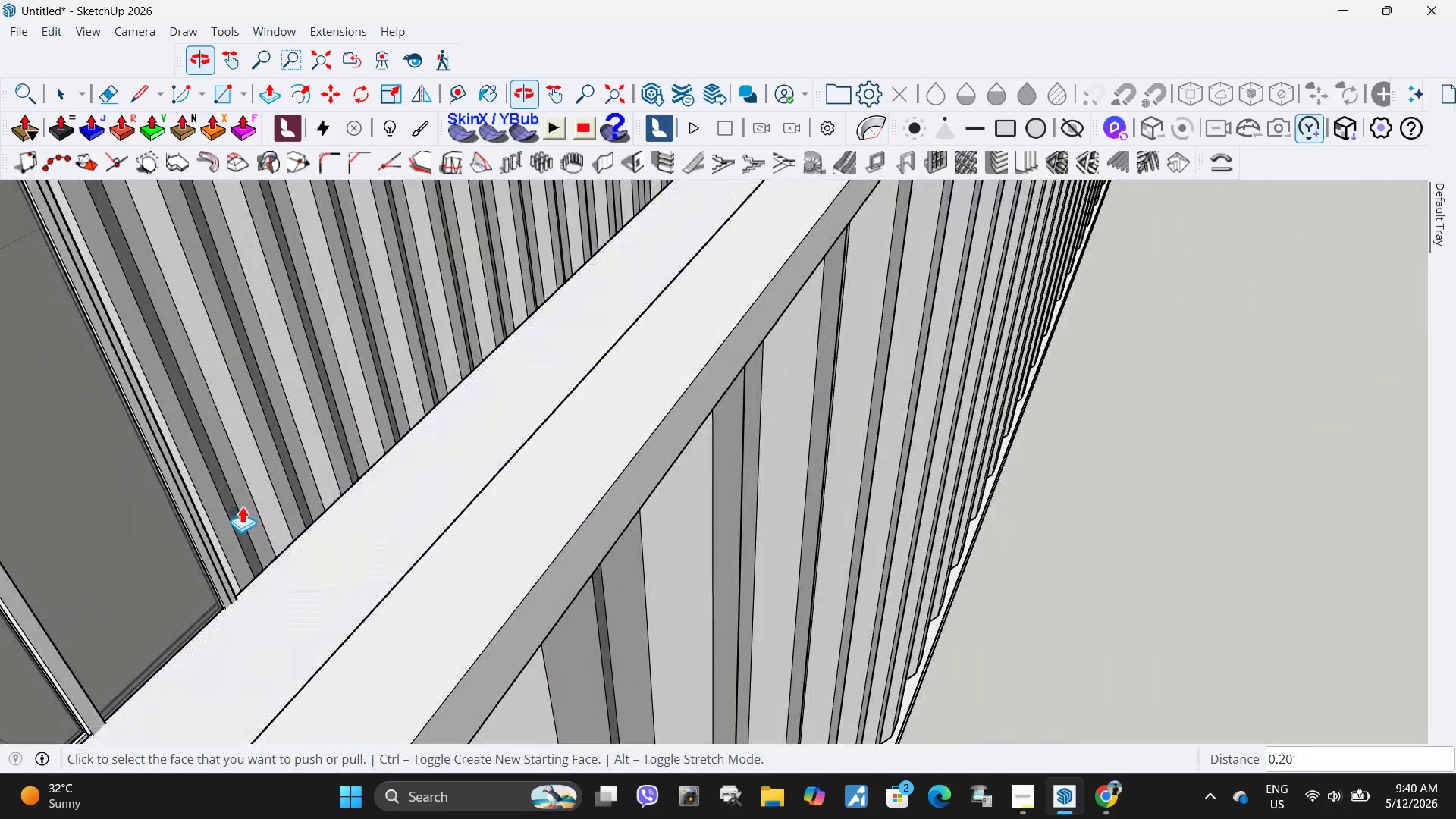 
left_click([471, 648])
 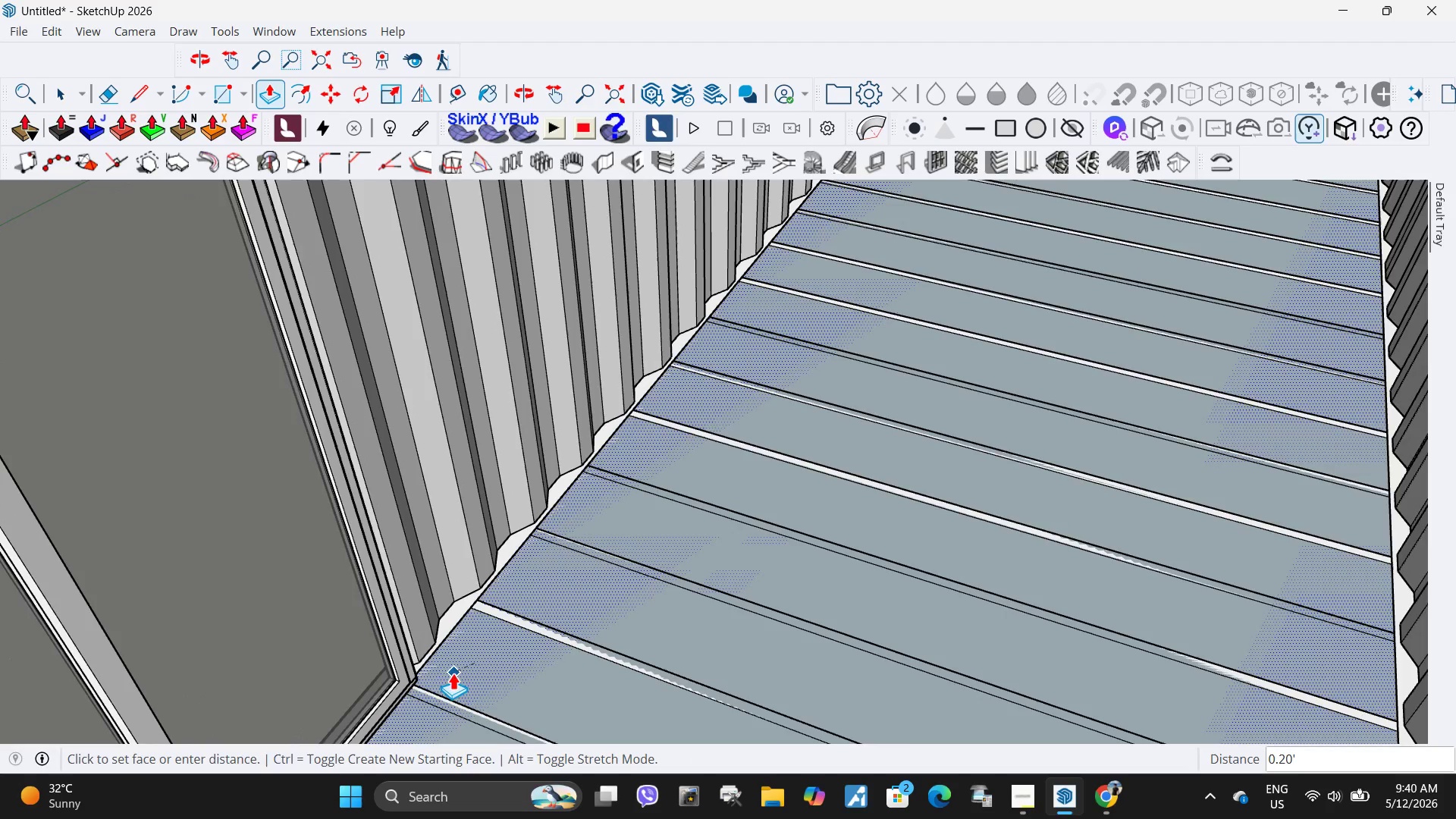 
scroll: coordinate [412, 687], scroll_direction: up, amount: 13.0
 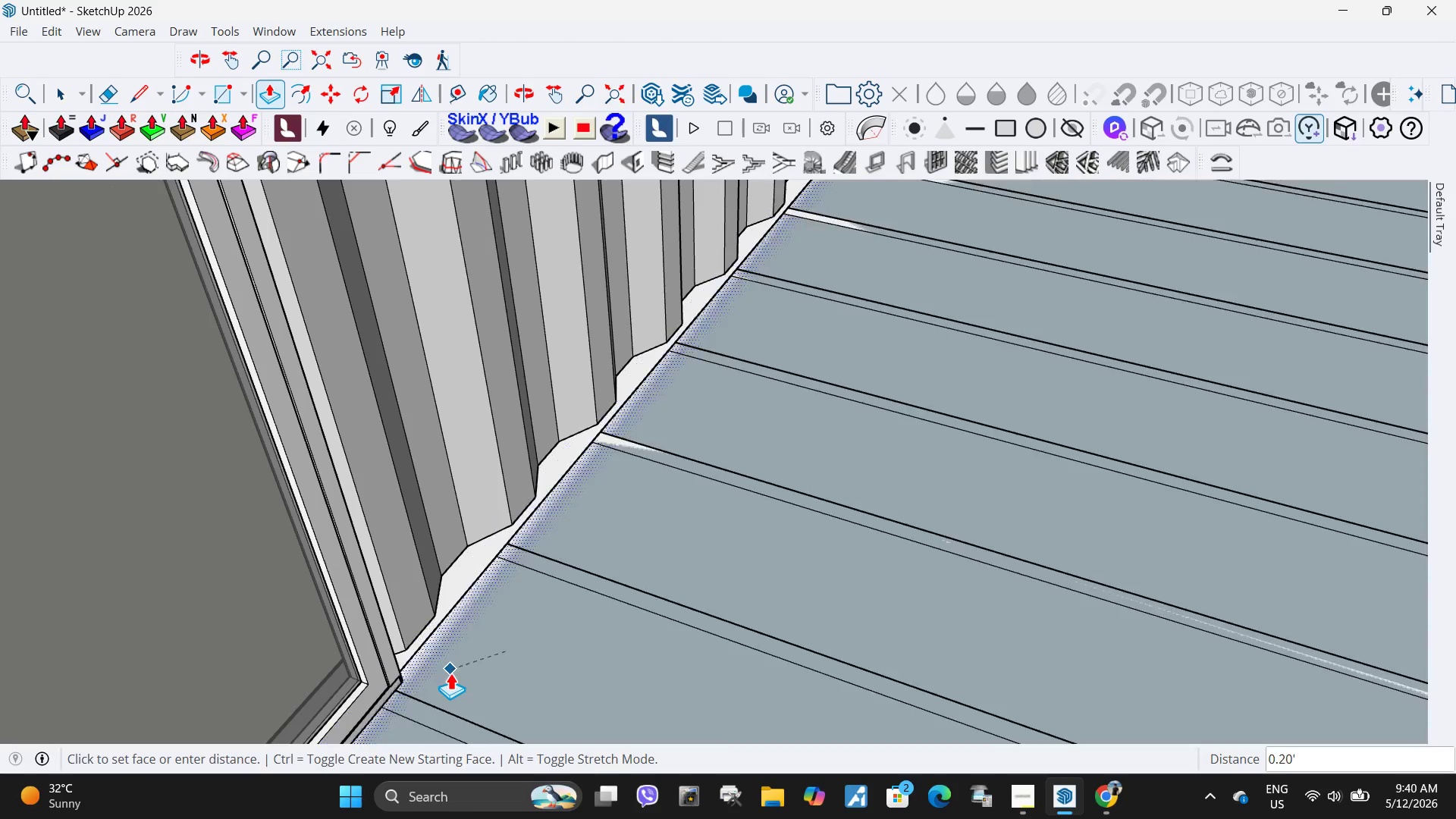 
key(Escape)
 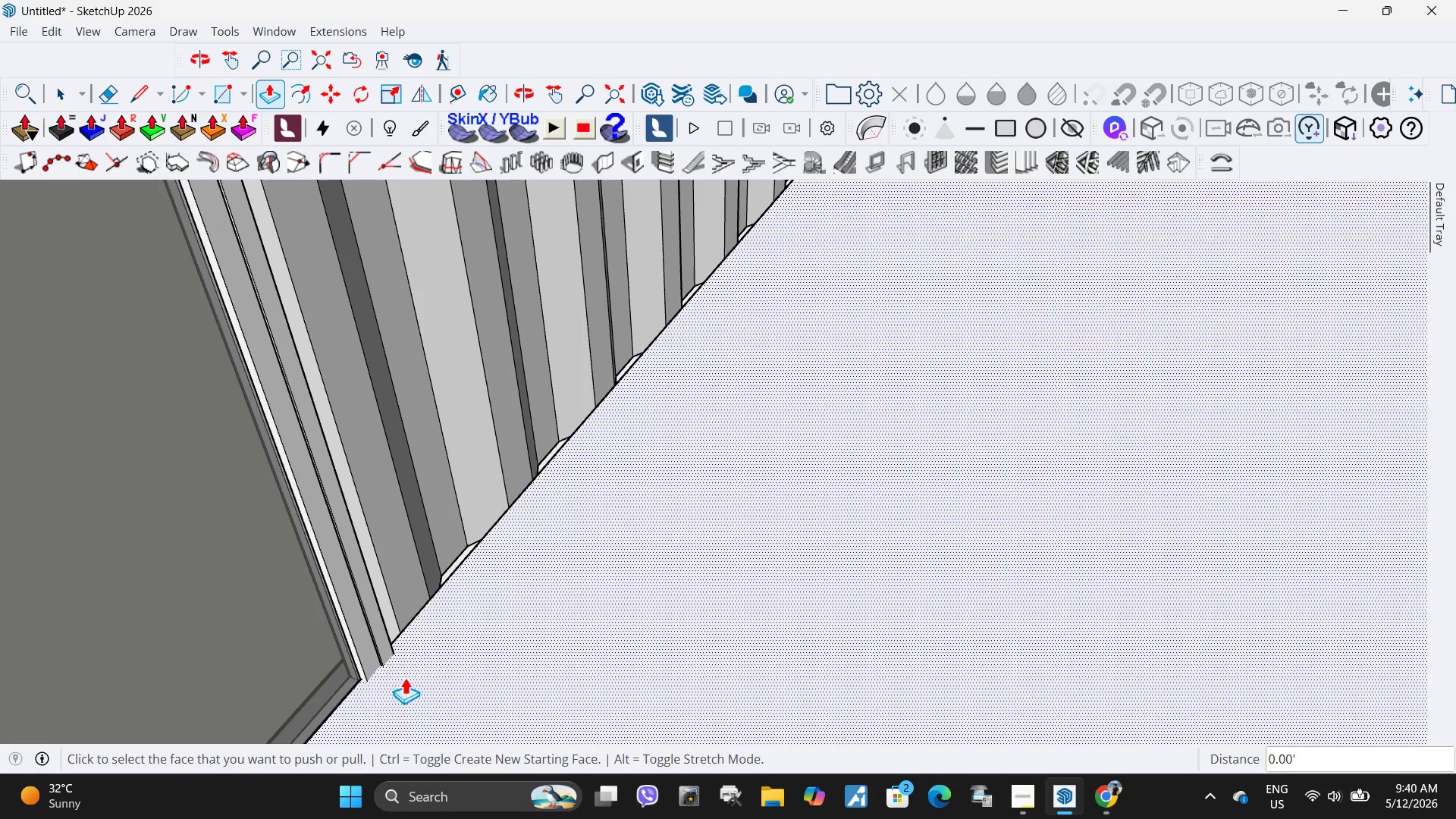 
left_click([537, 641])
 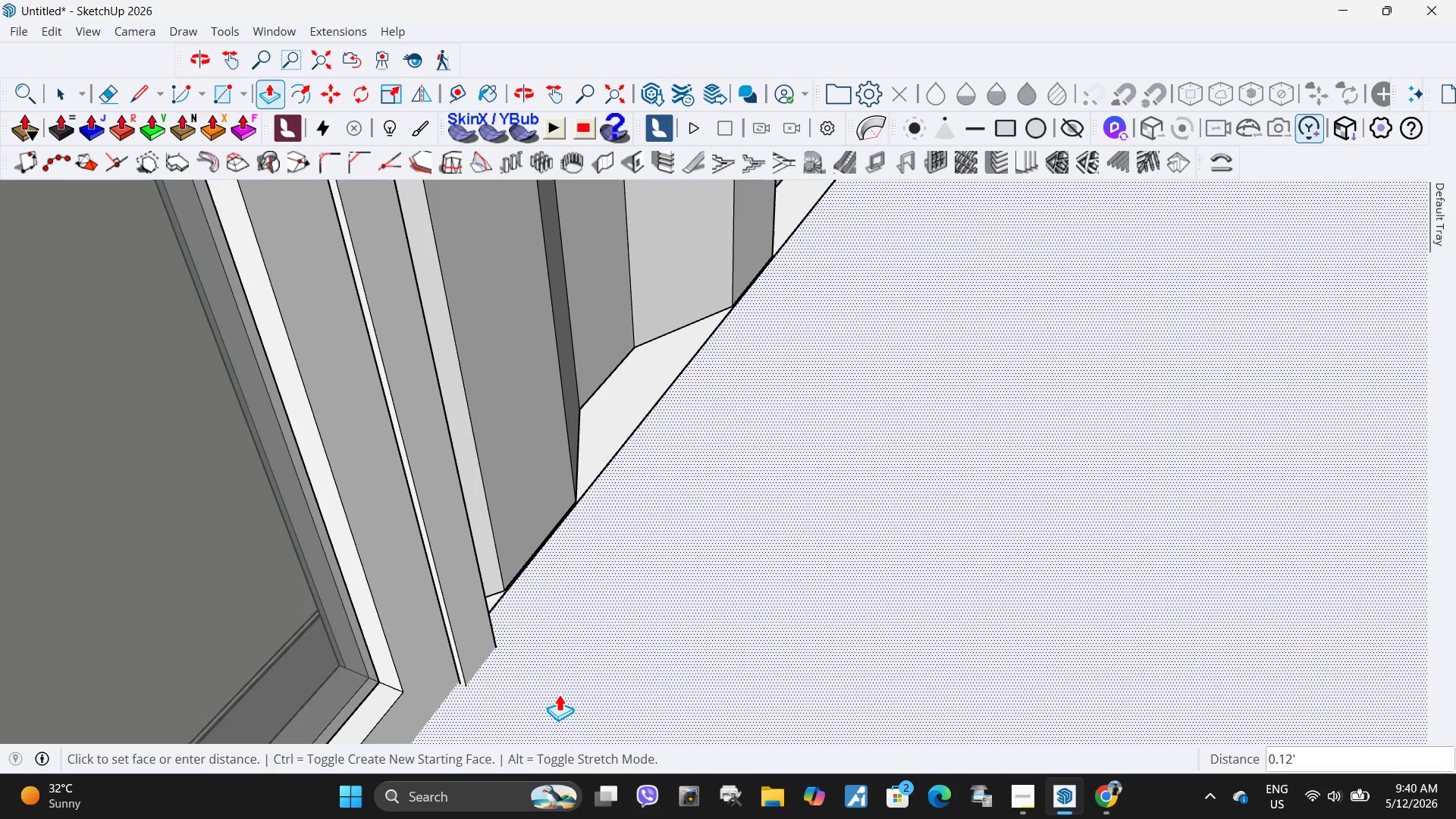 
scroll: coordinate [401, 665], scroll_direction: up, amount: 13.0
 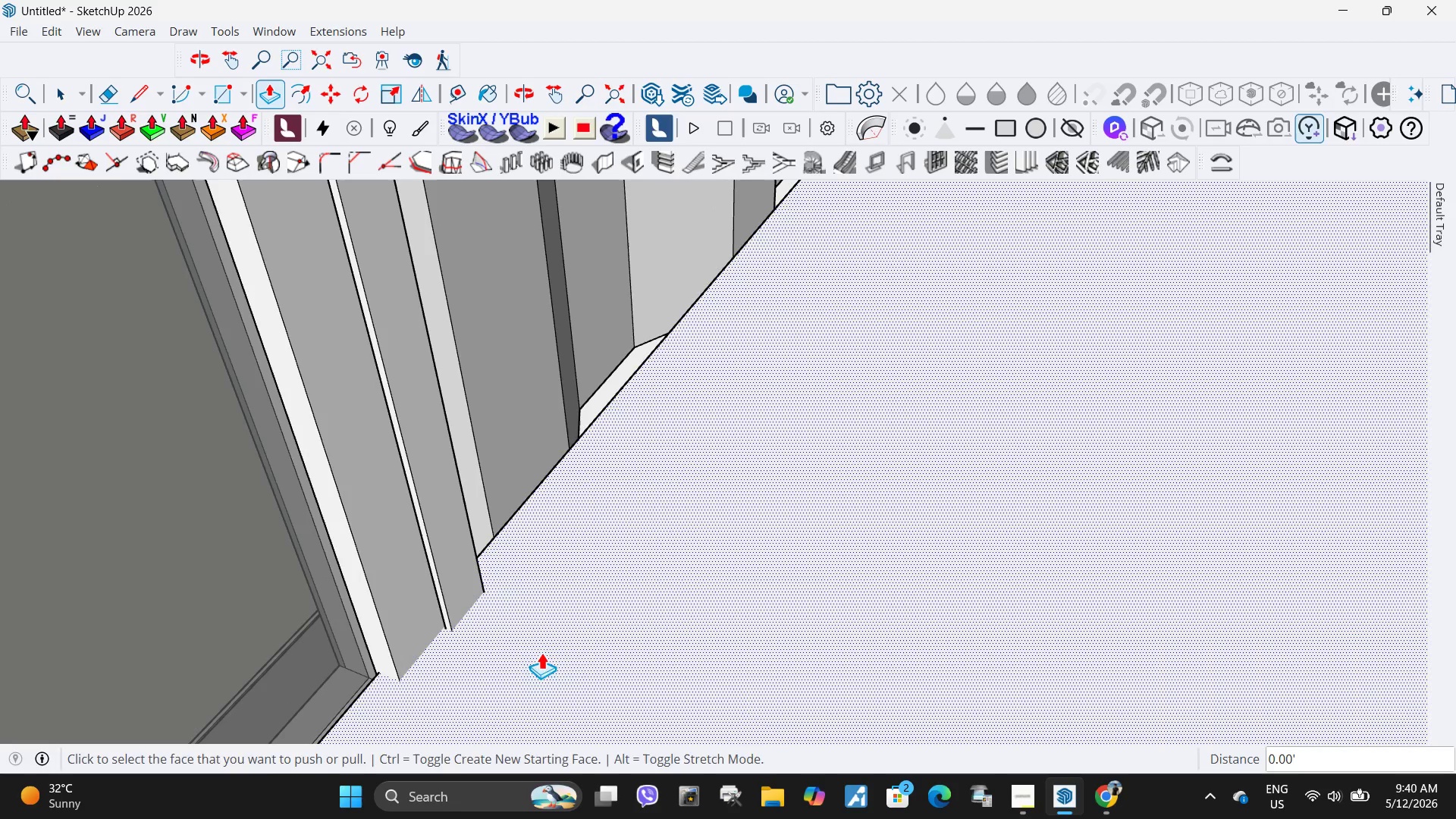 
left_click_drag(start_coordinate=[564, 704], to_coordinate=[568, 711])
 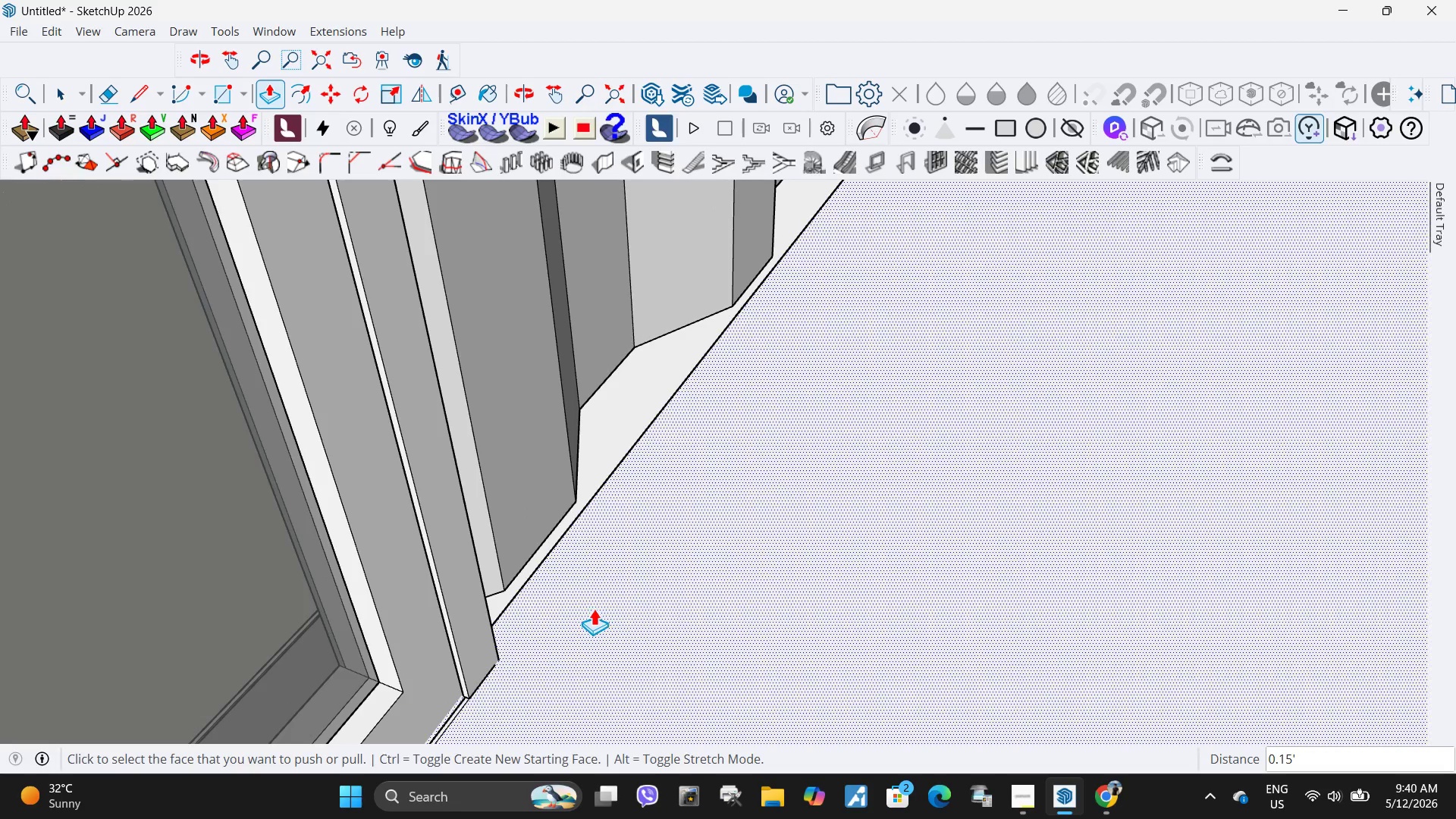 
left_click([532, 559])
 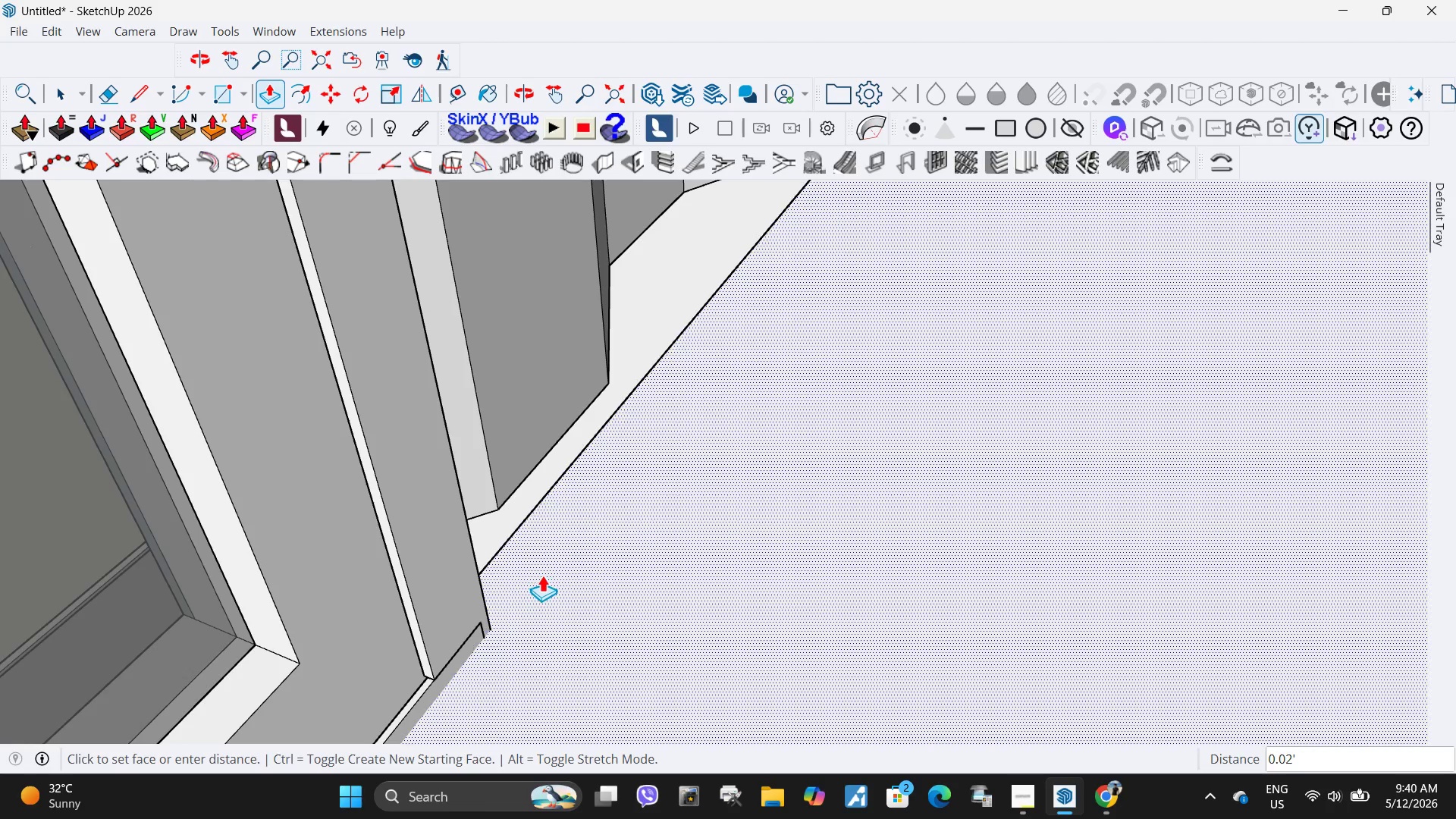 
scroll: coordinate [523, 585], scroll_direction: up, amount: 6.0